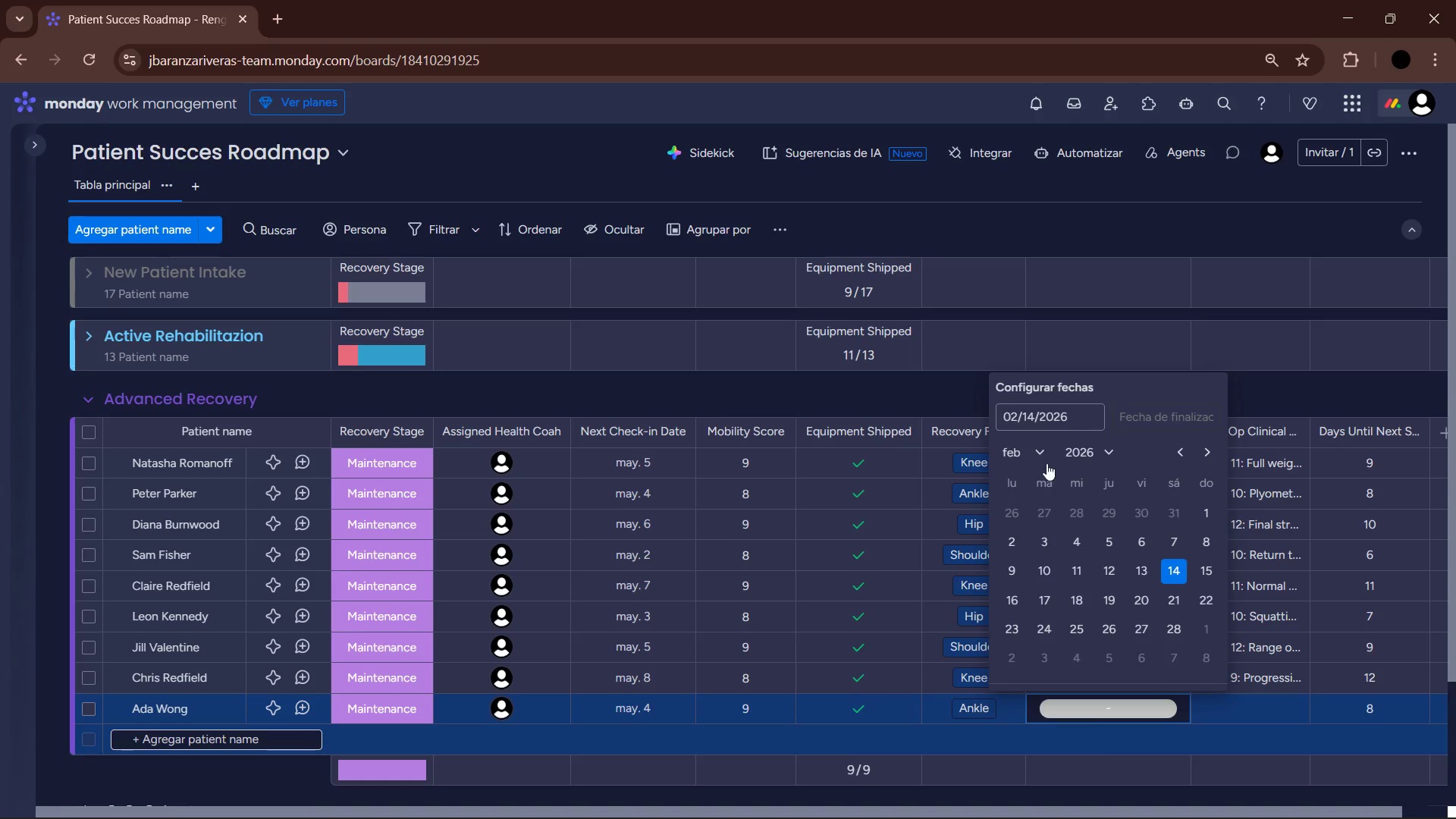 
left_click([1037, 452])
 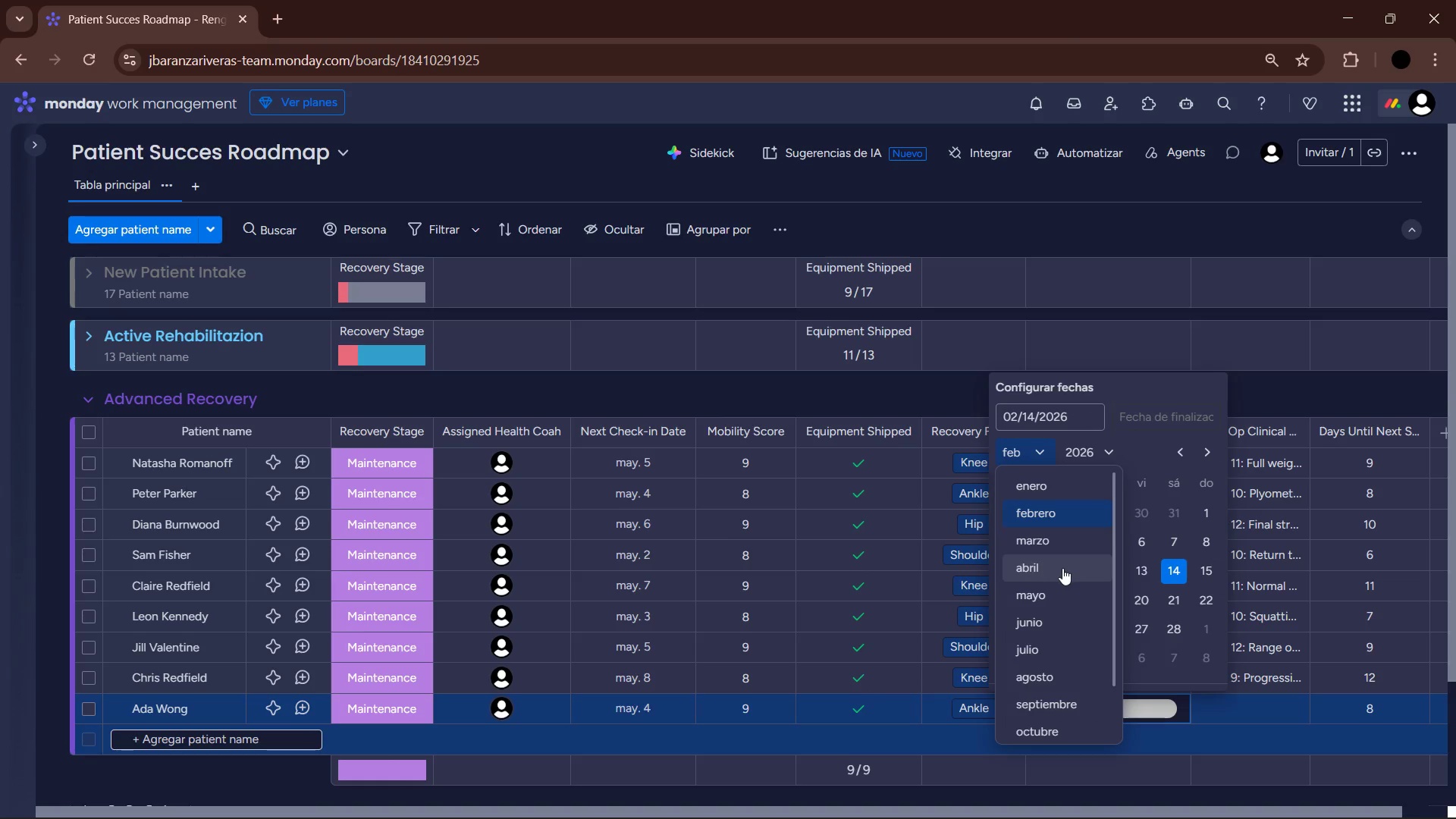 
left_click([1068, 591])
 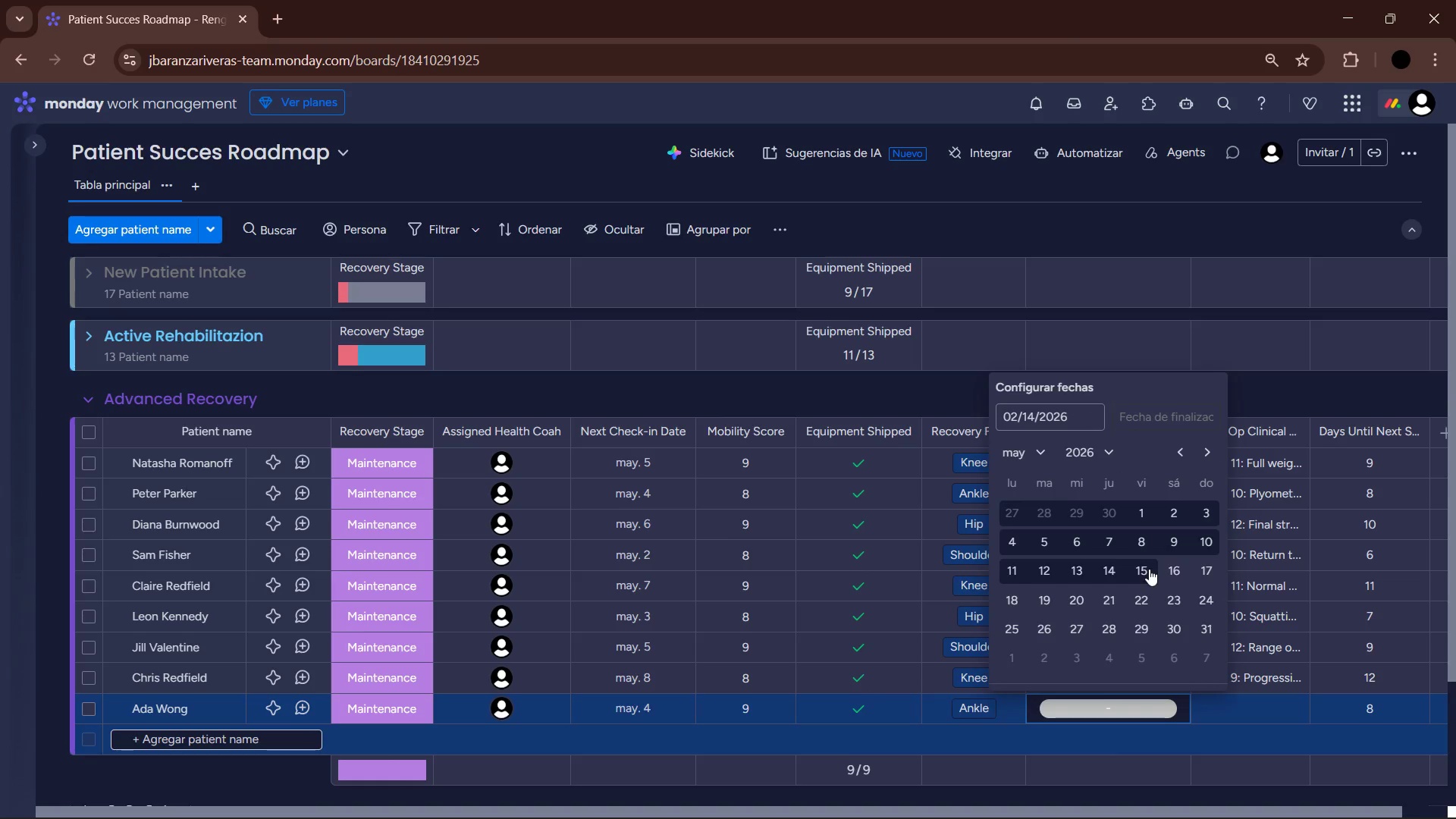 
left_click([1178, 544])
 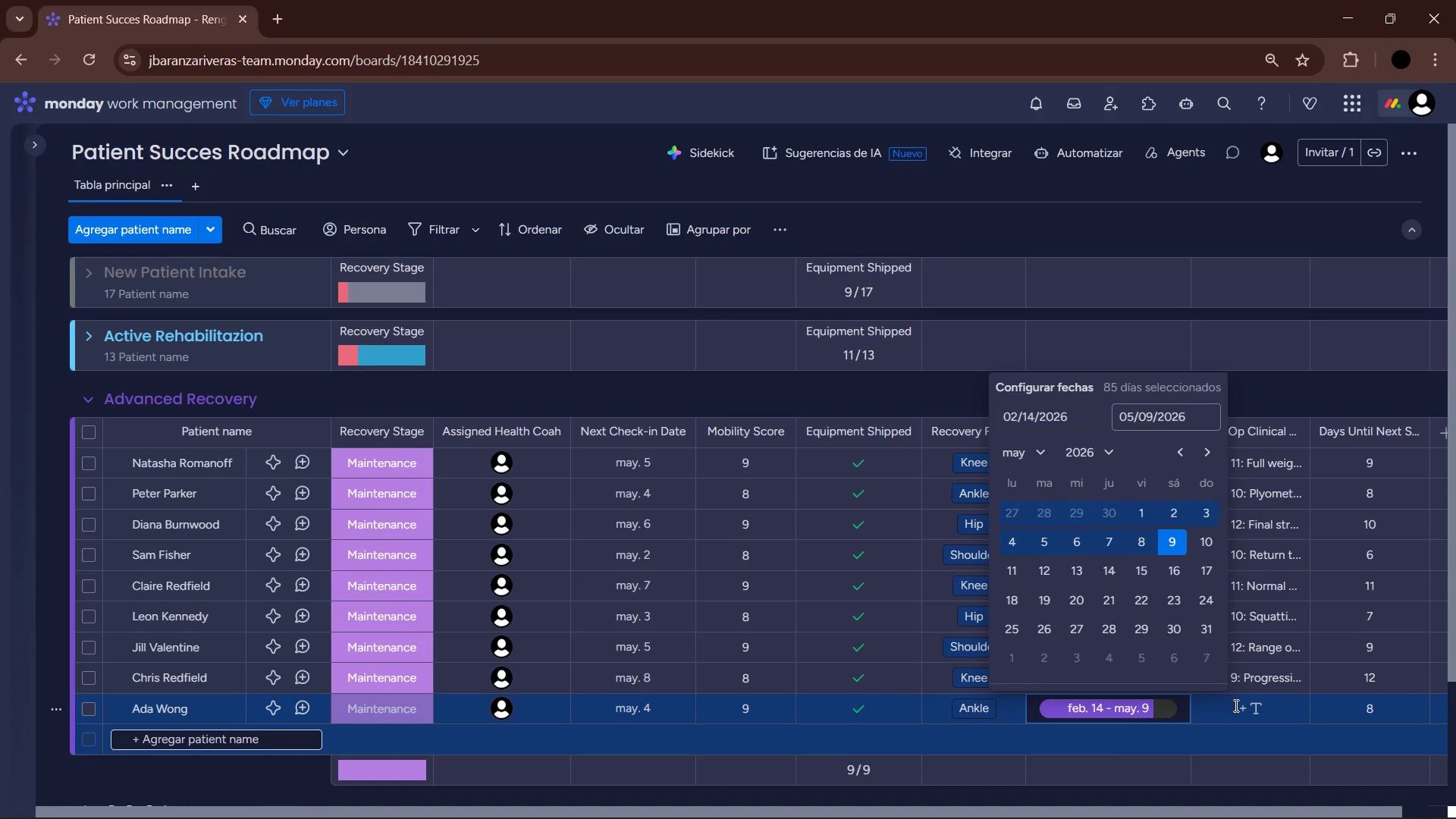 
left_click([1235, 705])
 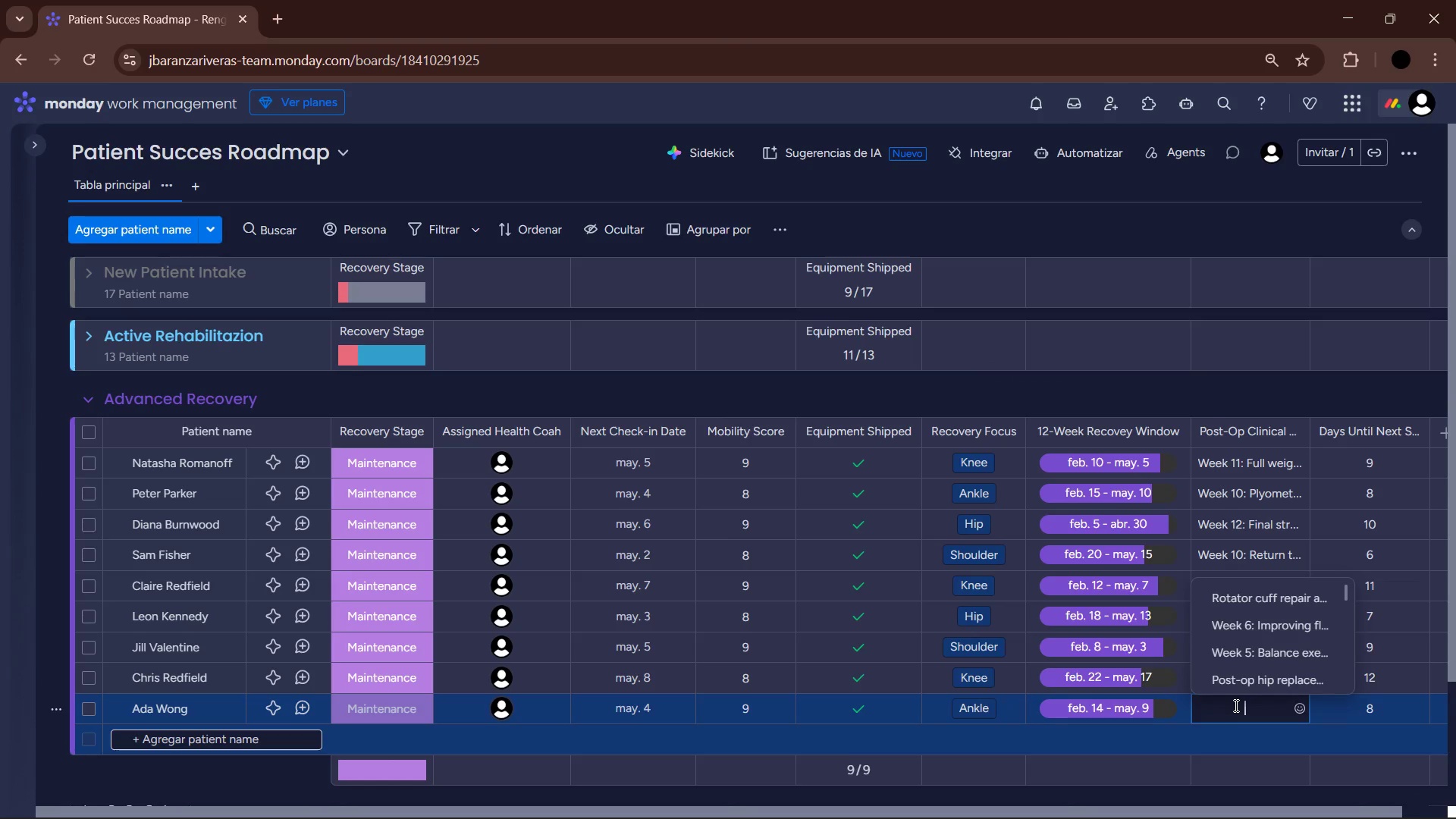 
type(Week 11> Proprioception near baseline)
 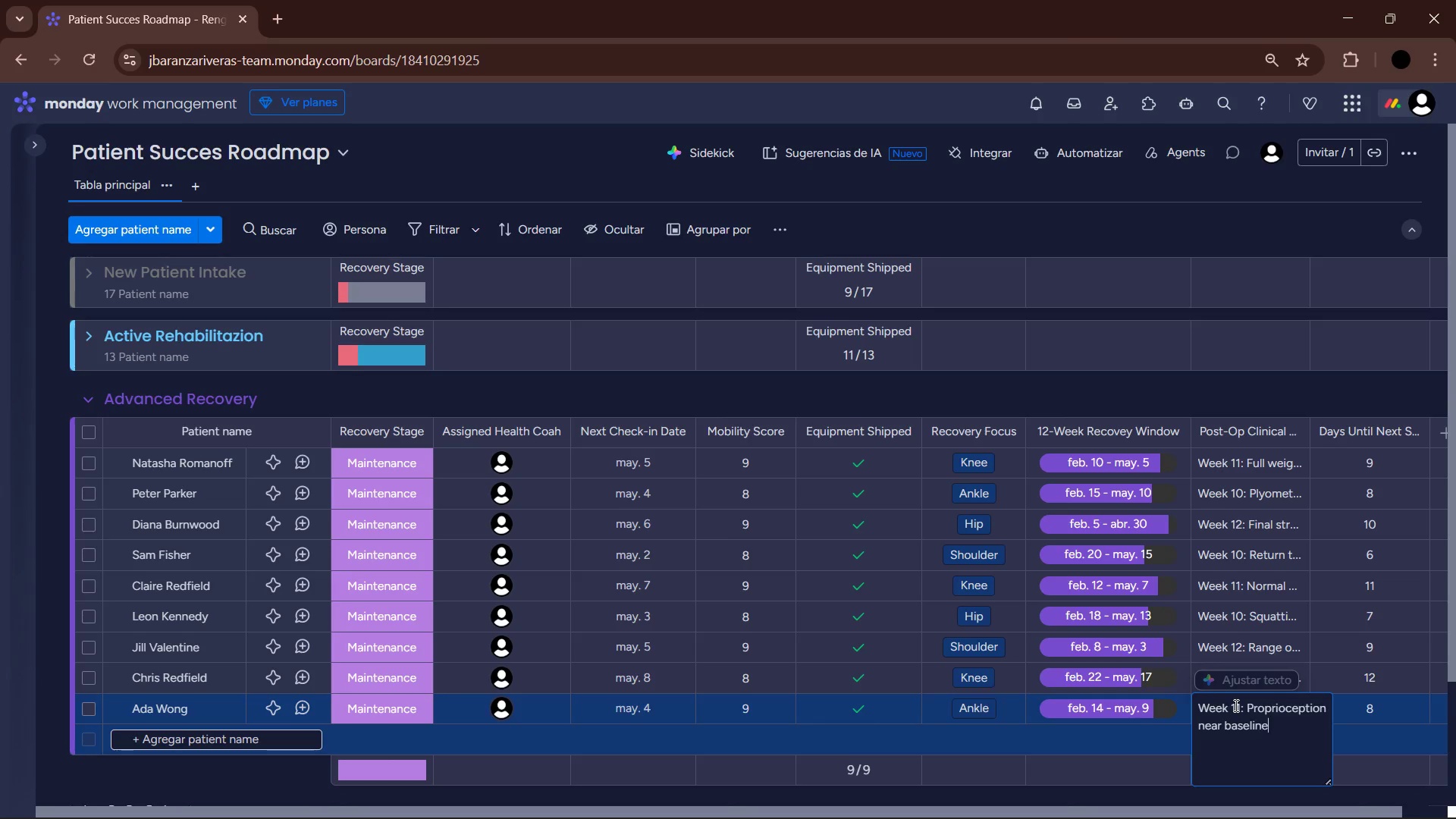 
key(Enter)
 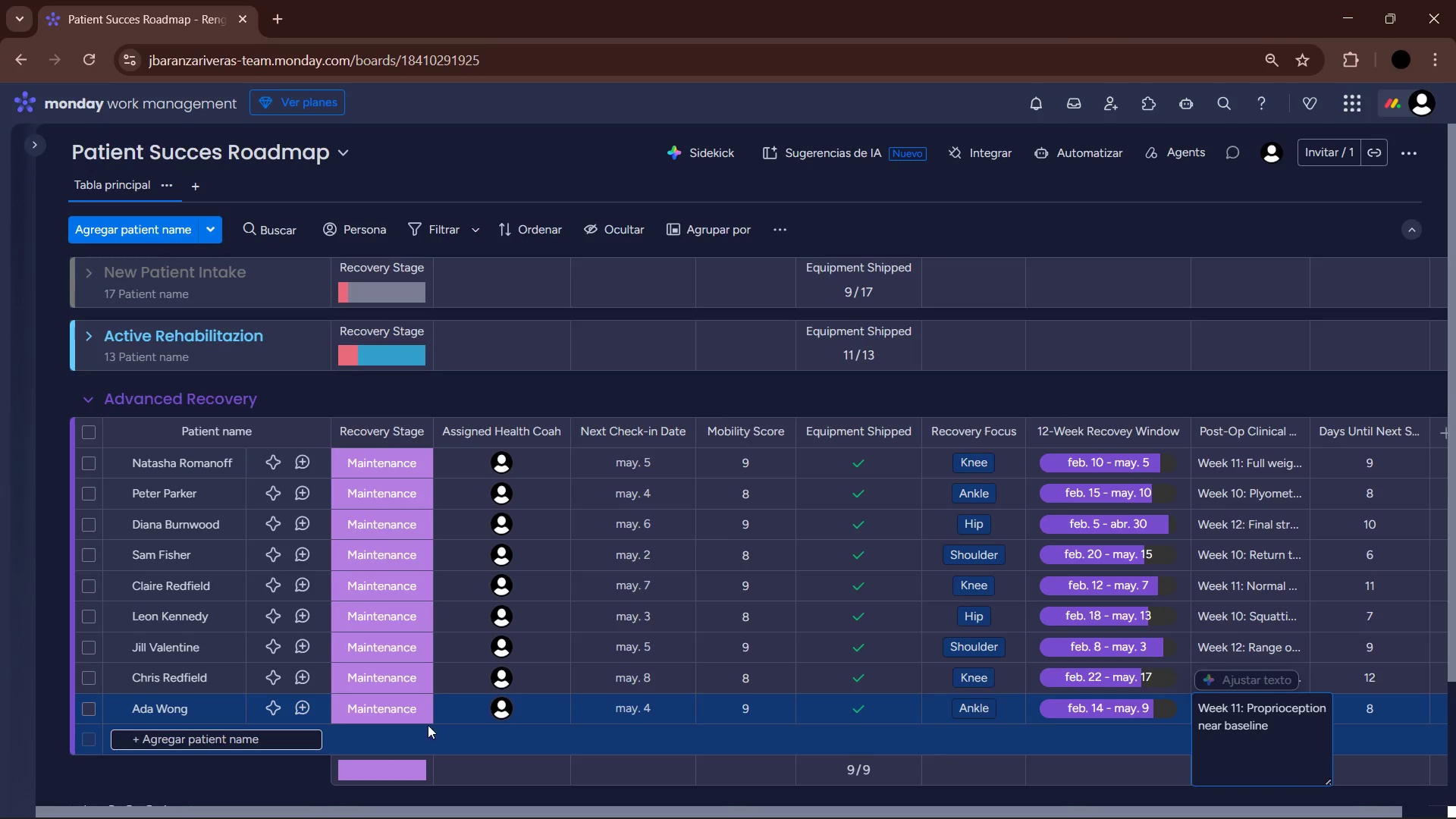 
left_click([260, 739])
 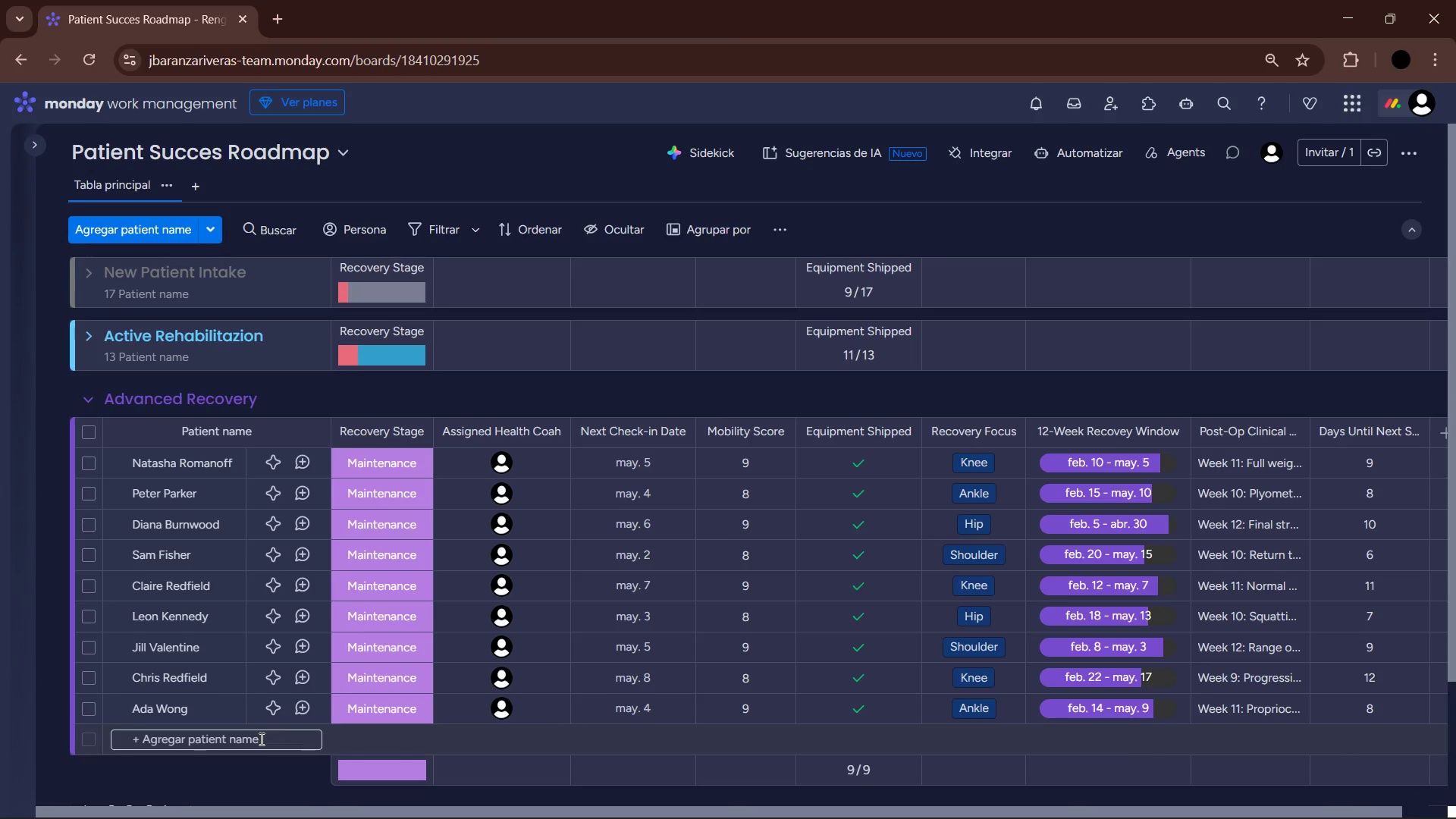 
left_click([260, 739])
 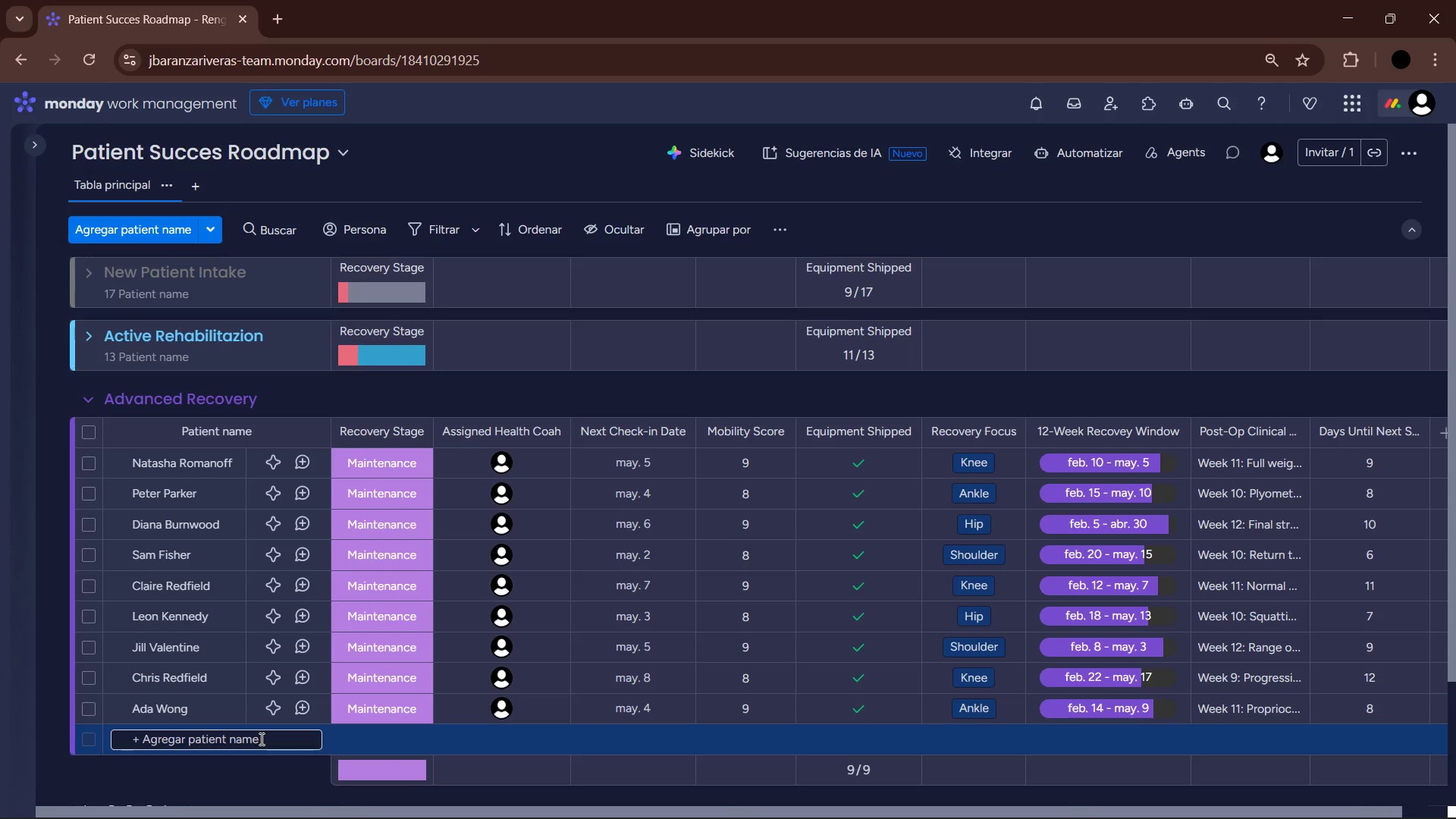 
type(Albert Wesker)
 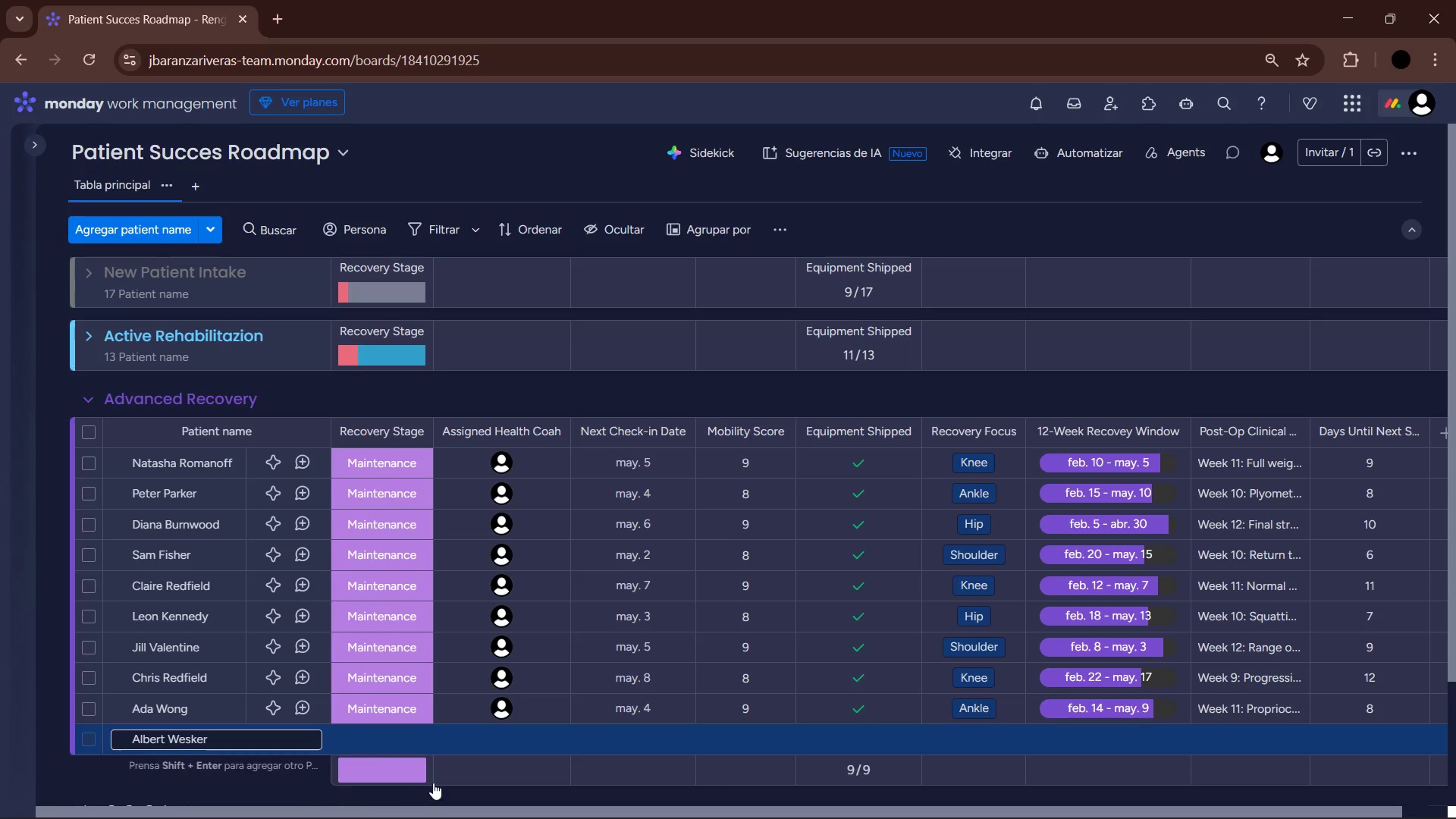 
left_click([375, 742])
 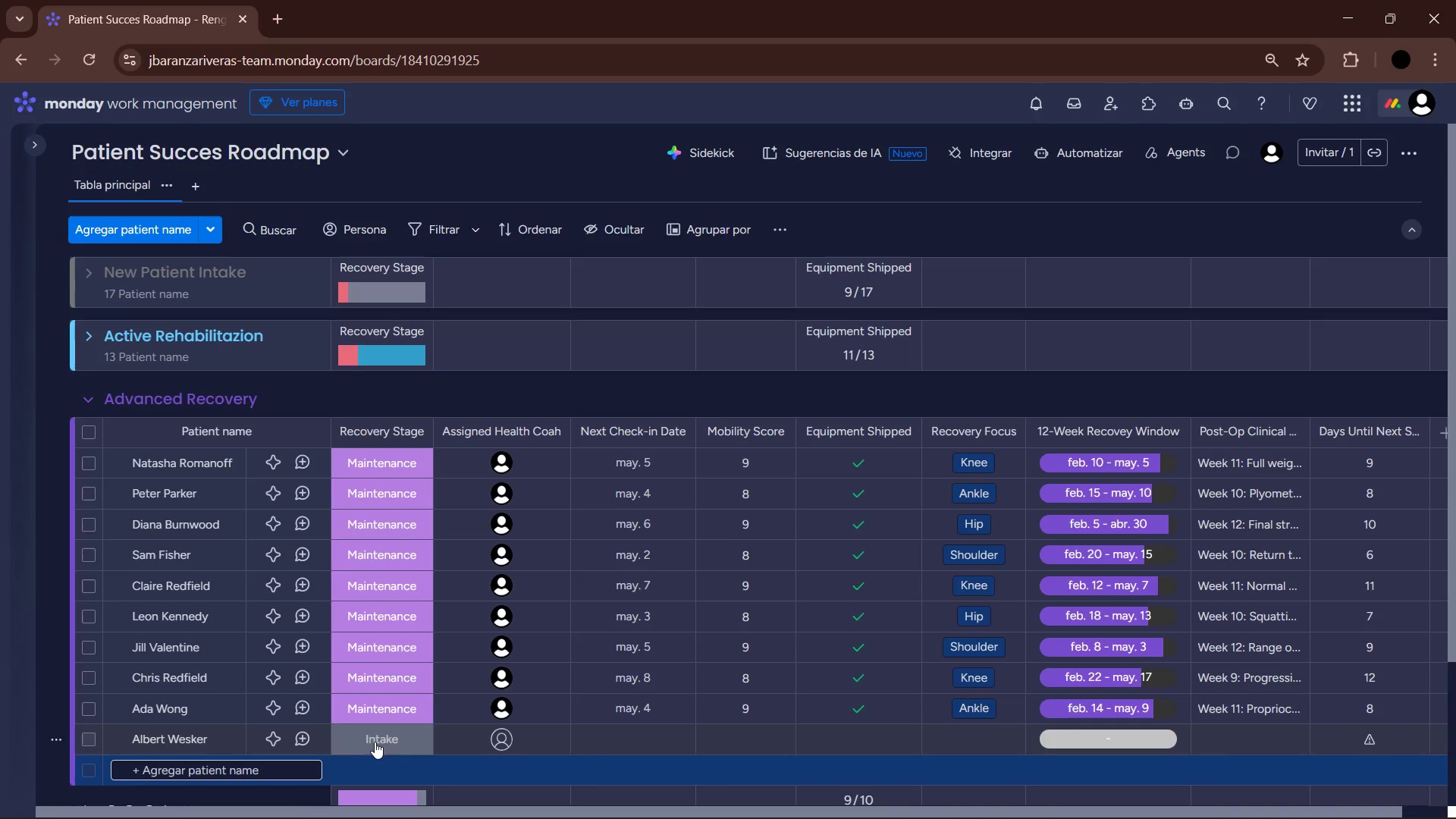 
left_click([375, 742])
 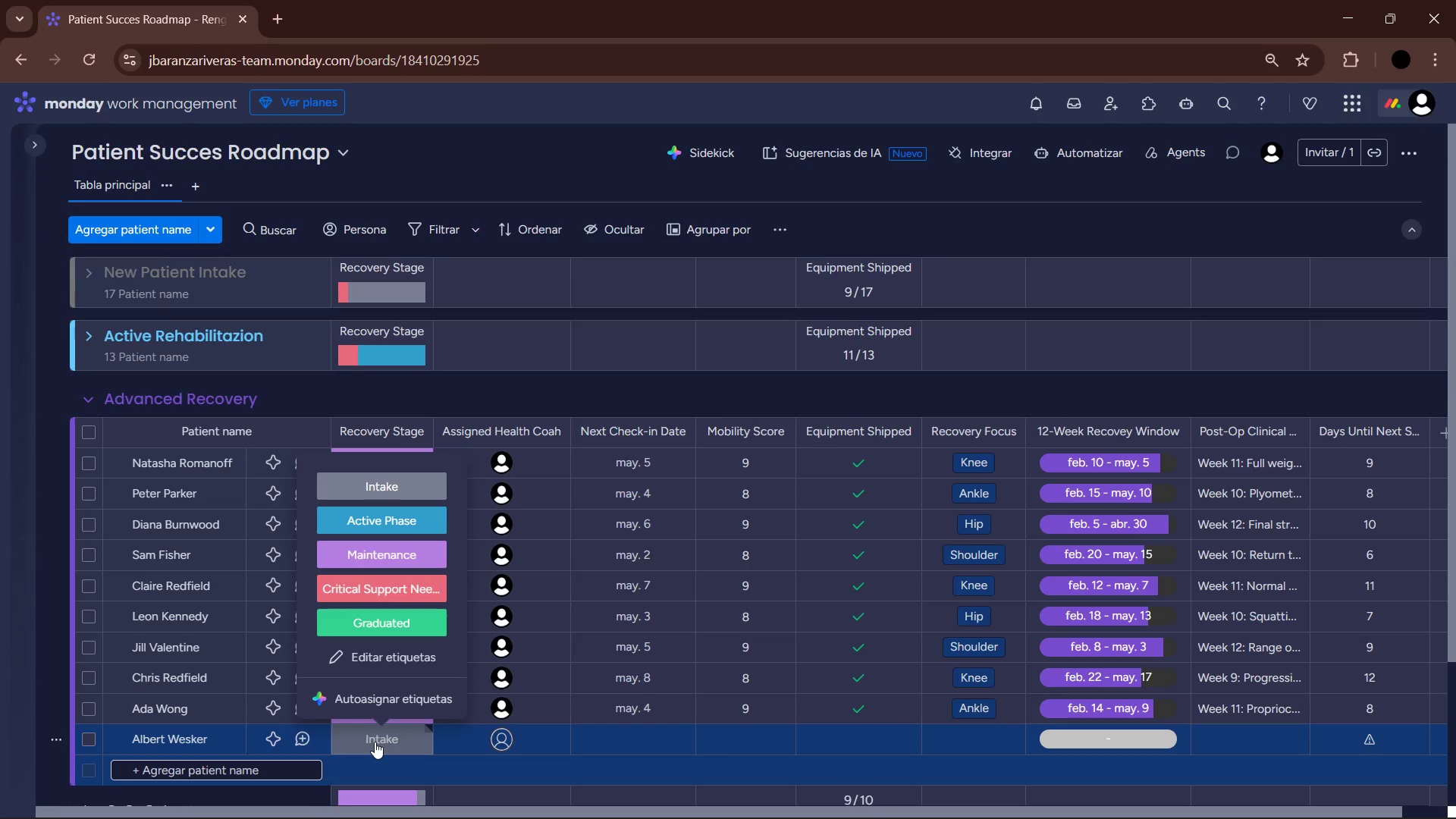 
left_click([399, 559])
 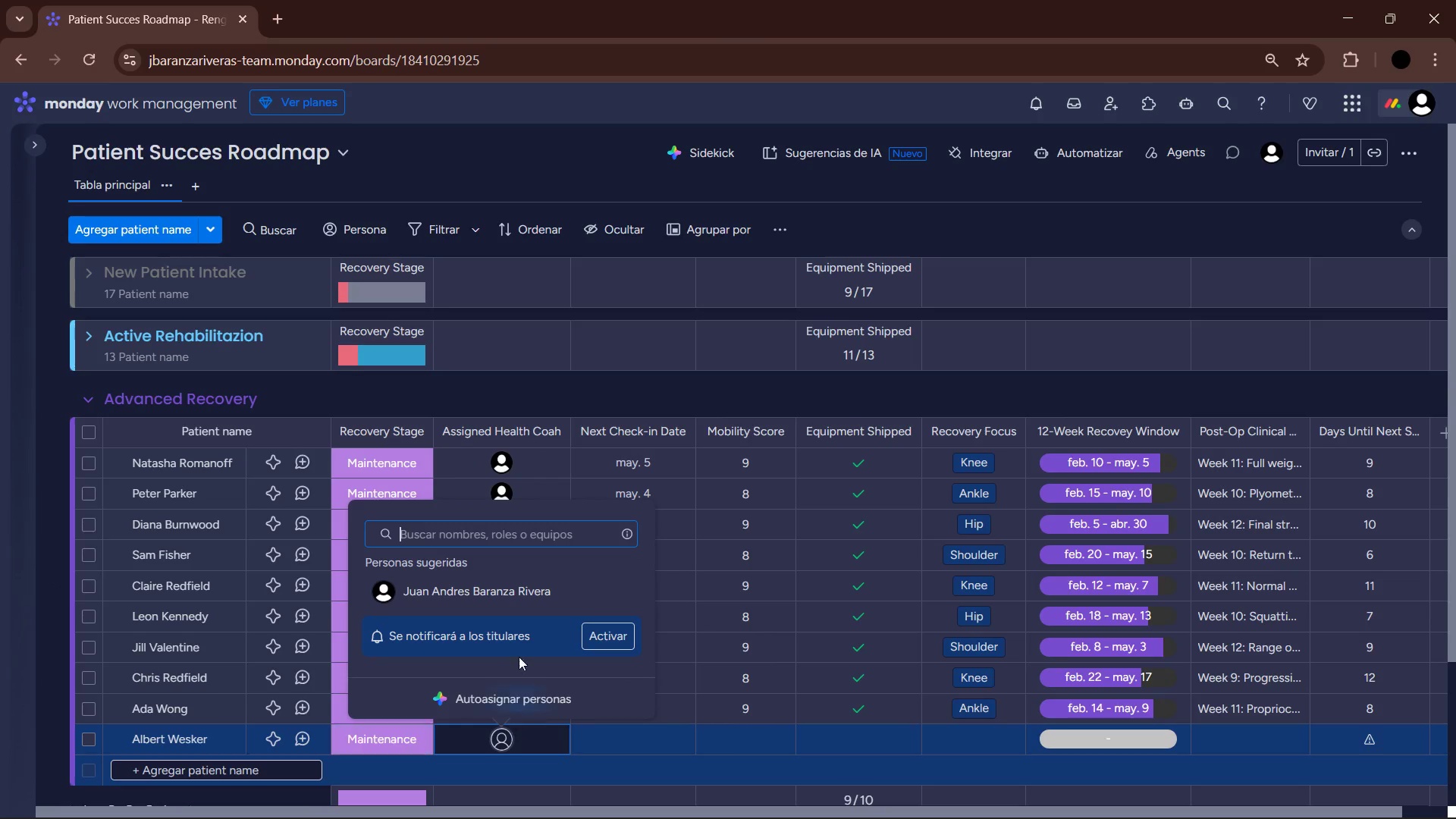 
left_click([514, 601])
 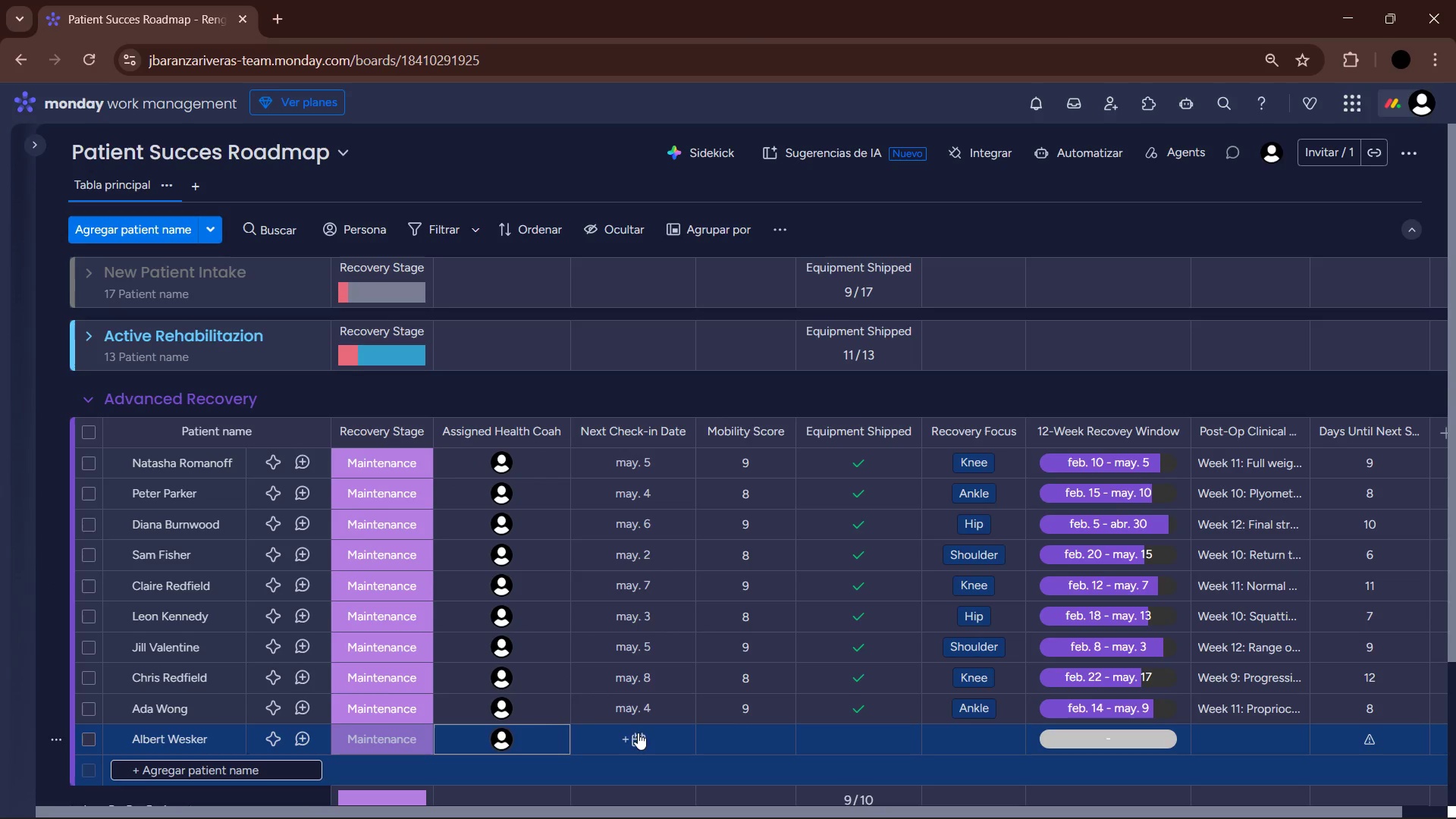 
left_click([638, 733])
 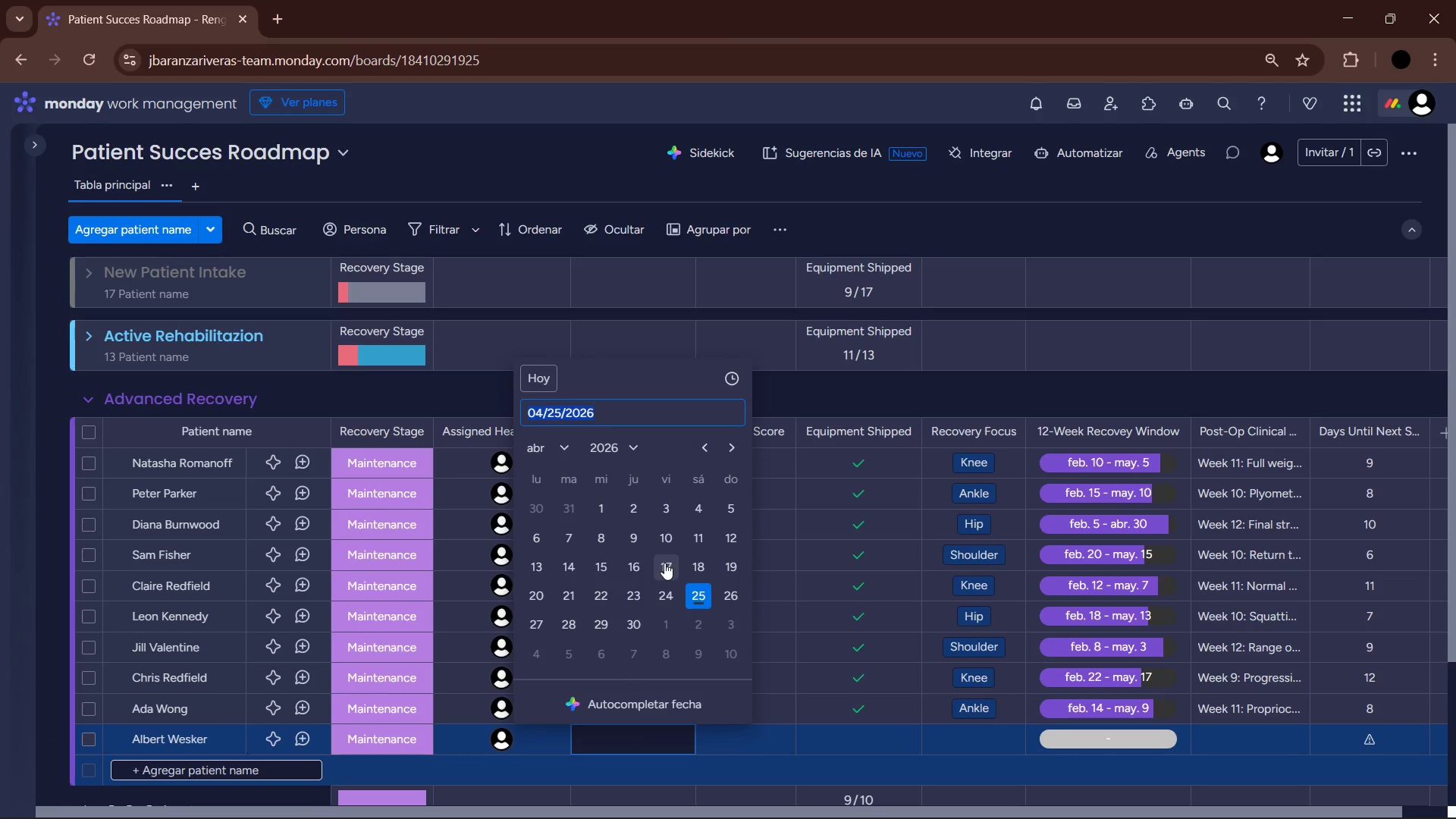 
left_click([569, 457])
 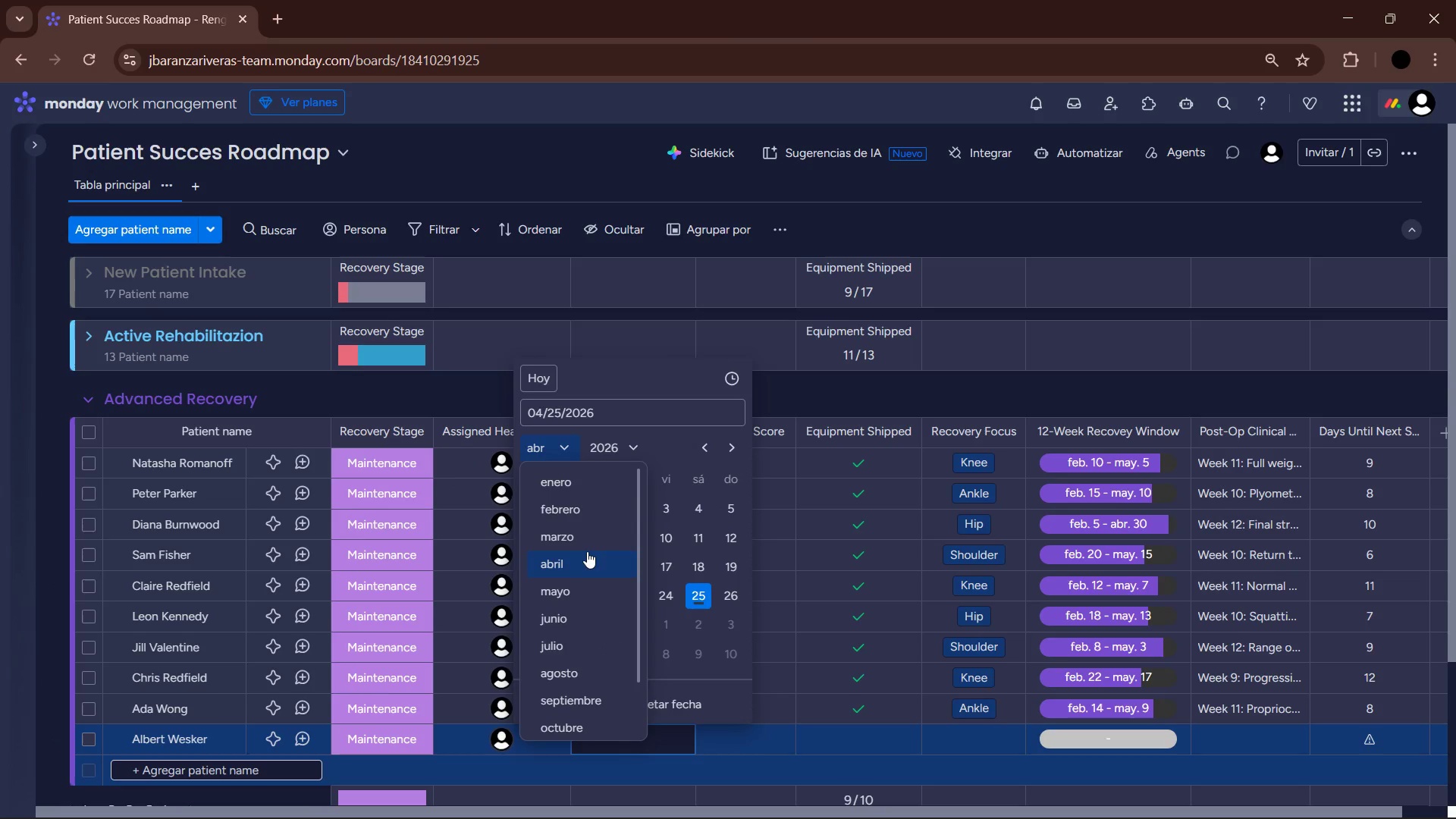 
left_click([589, 585])
 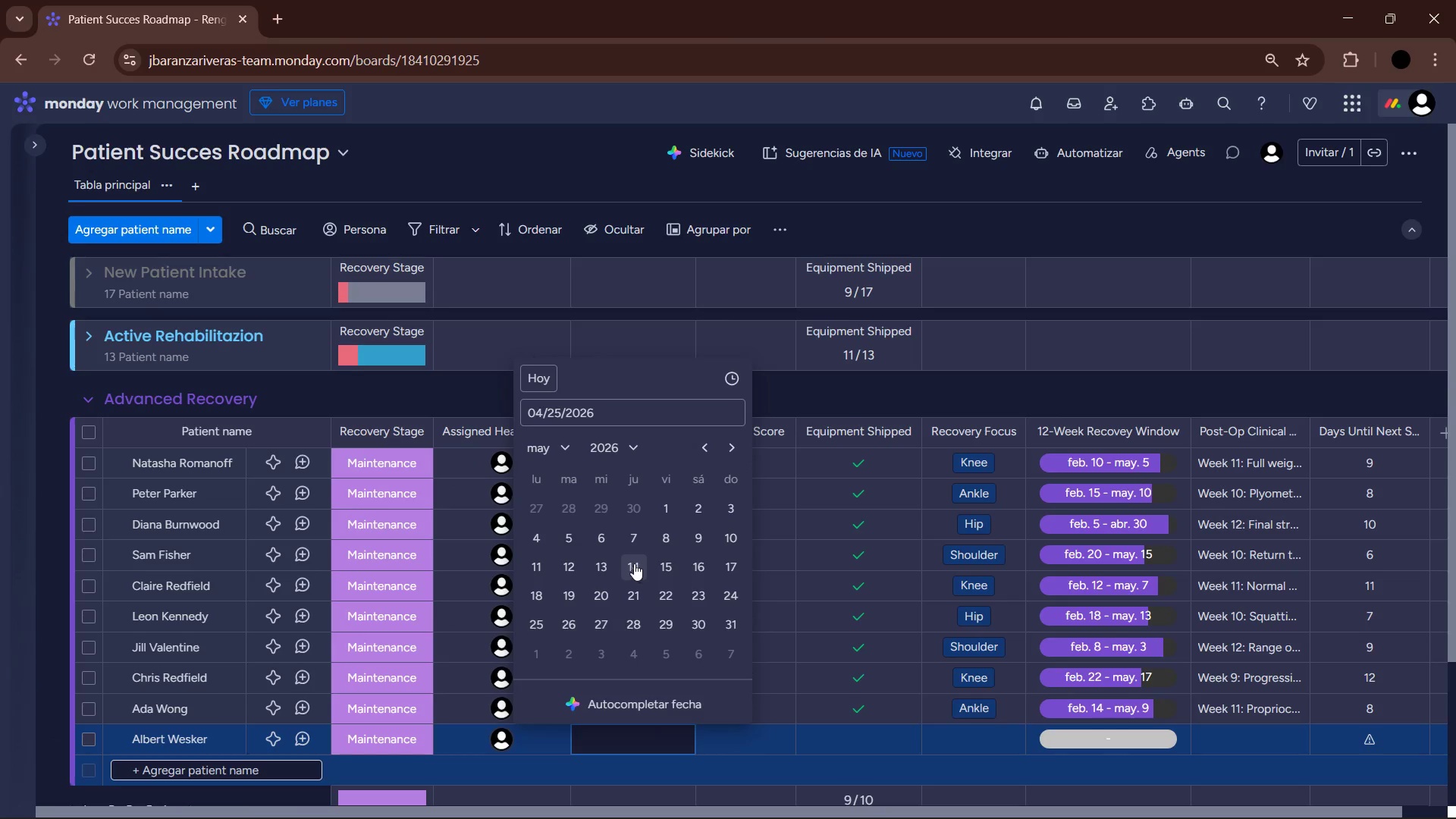 
left_click([598, 539])
 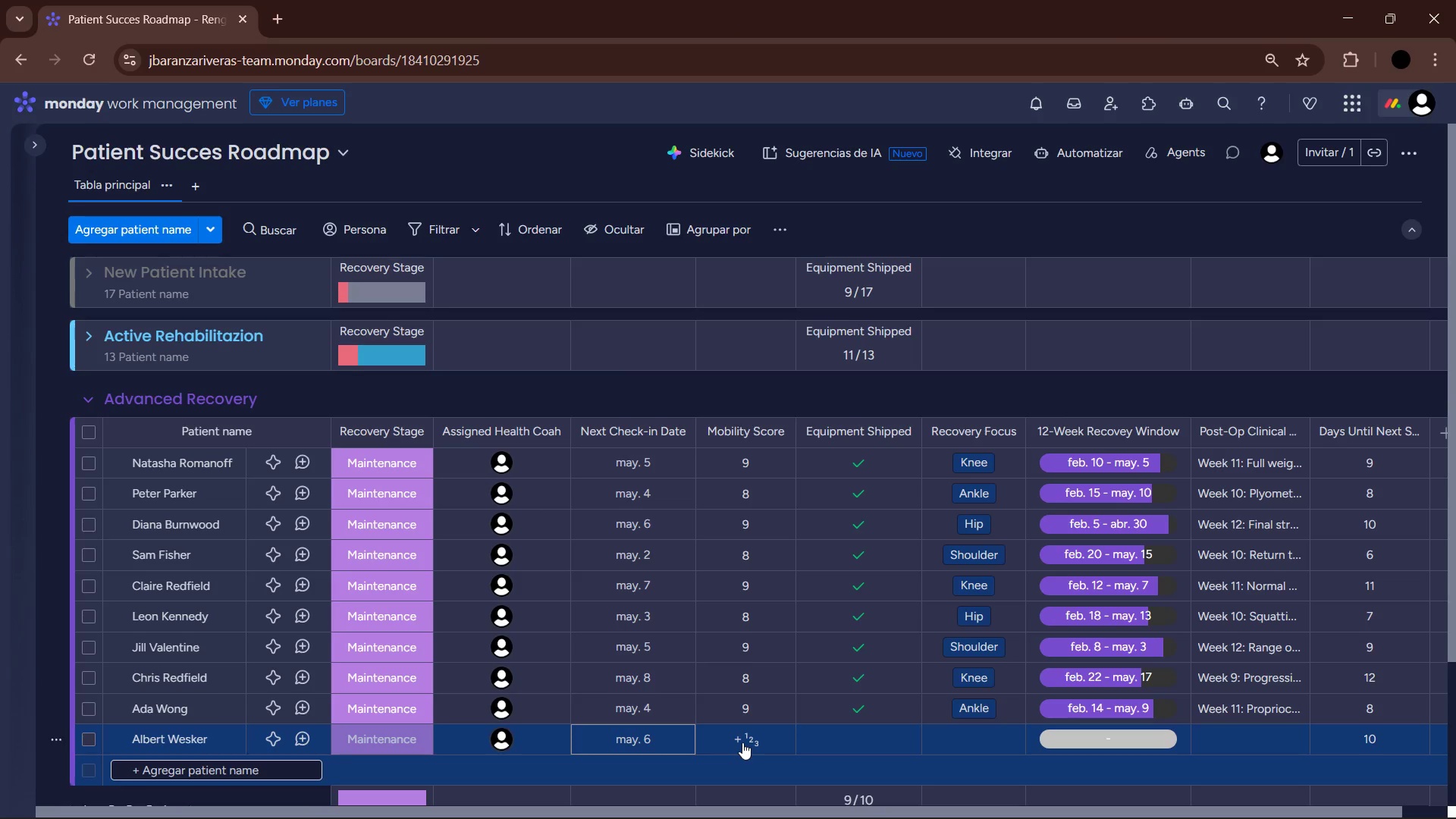 
left_click([742, 742])
 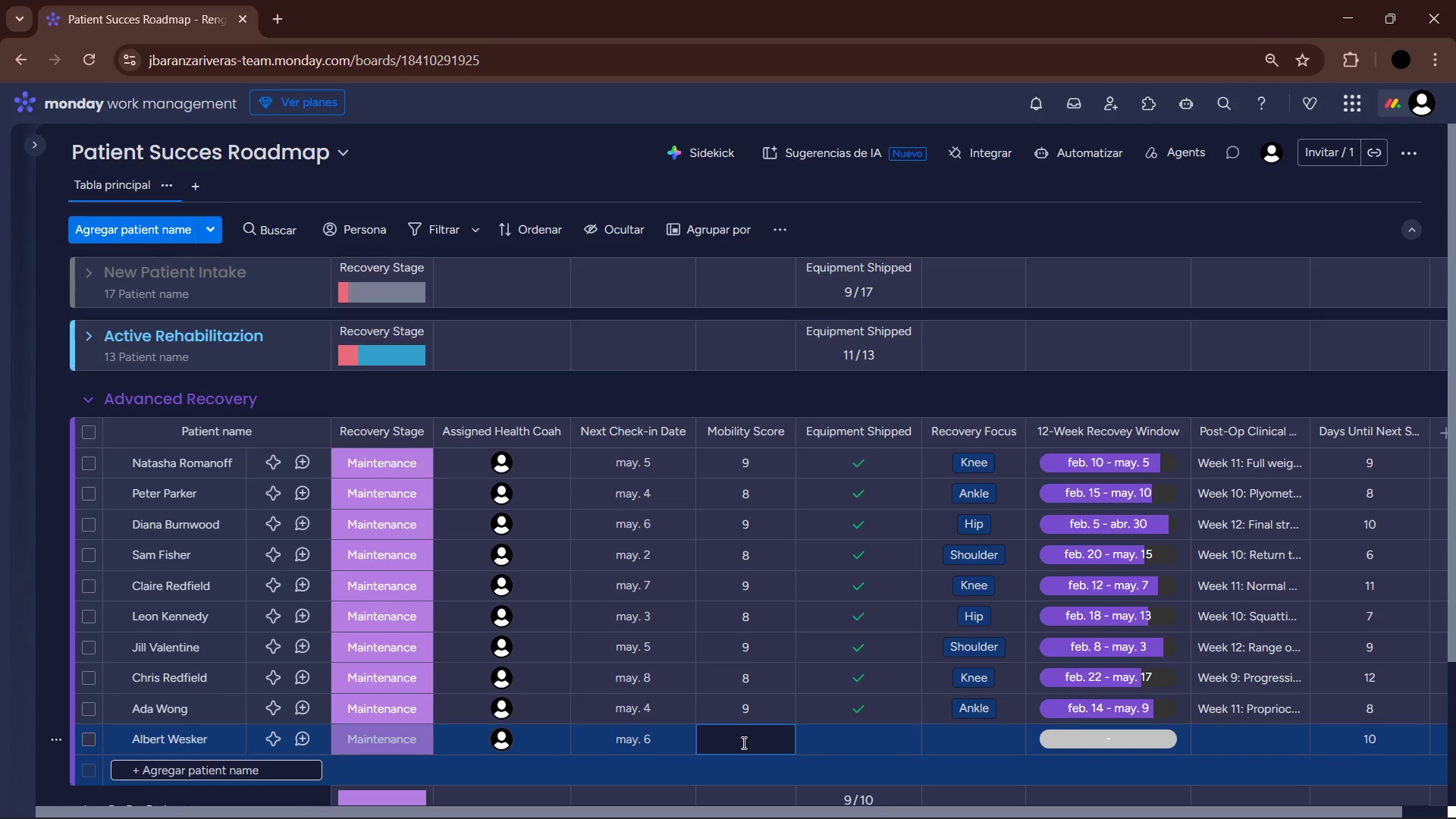 
key(Numpad8)
 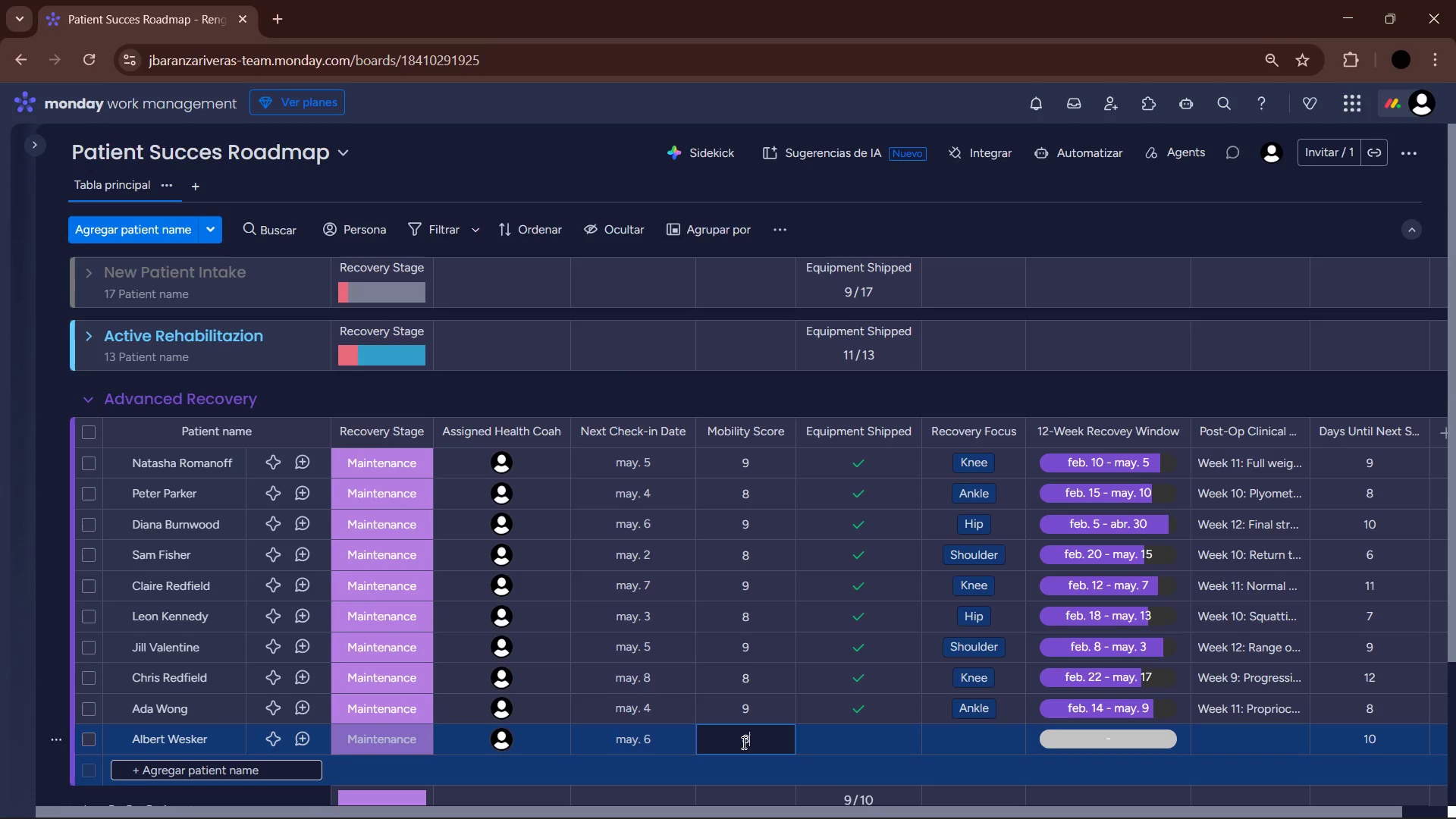 
key(NumpadEnter)
 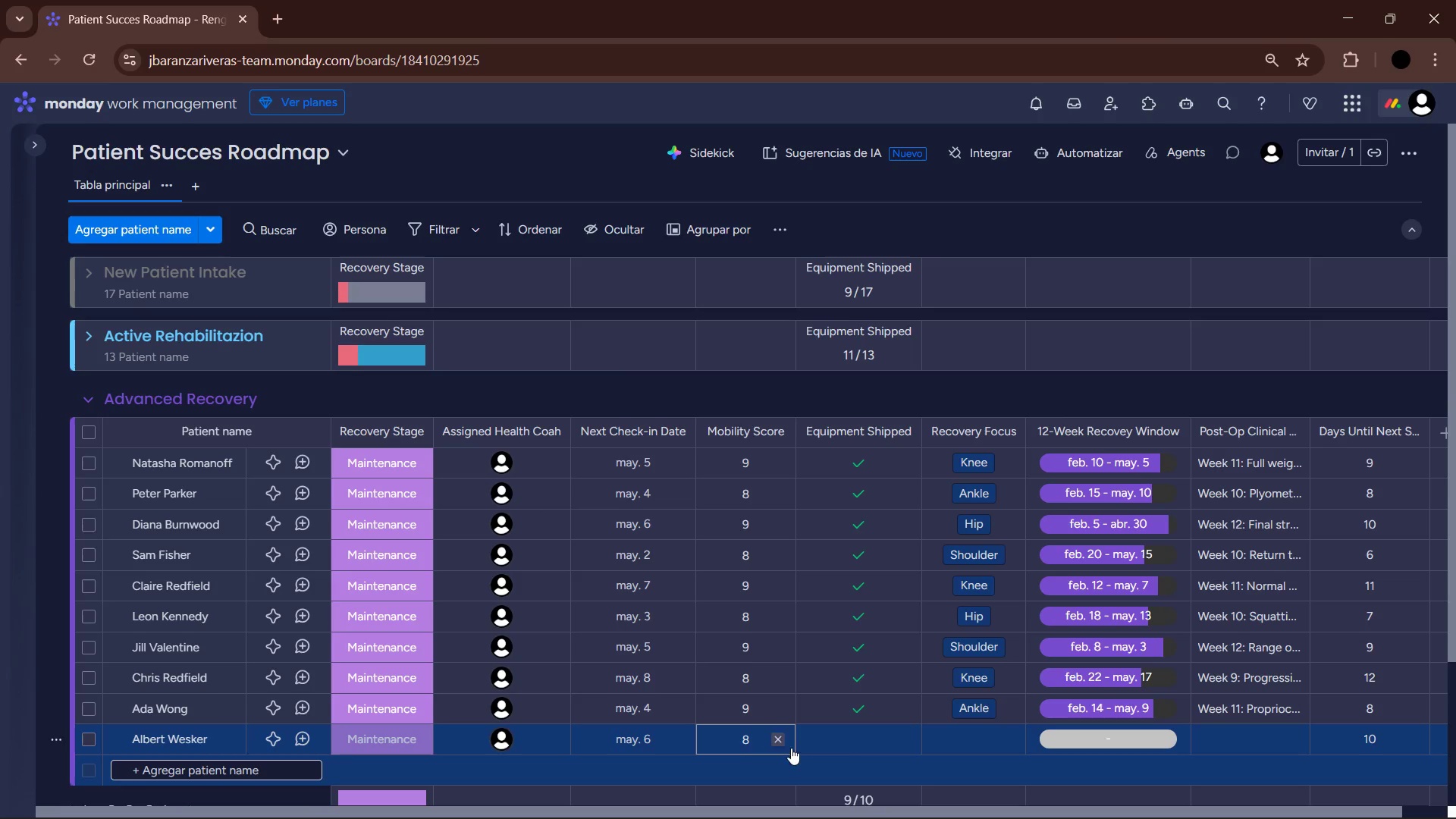 
left_click([877, 742])
 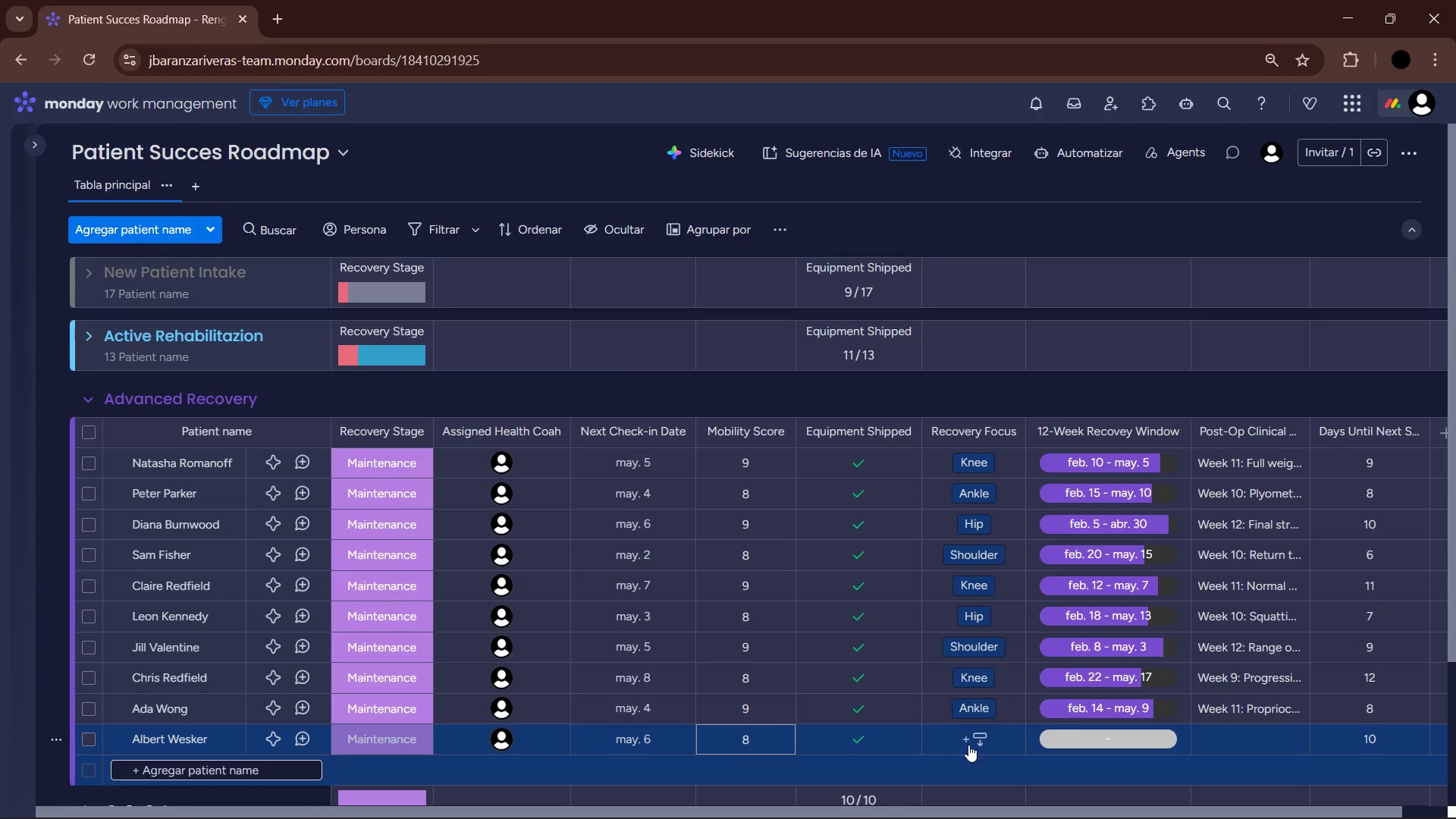 
left_click([970, 746])
 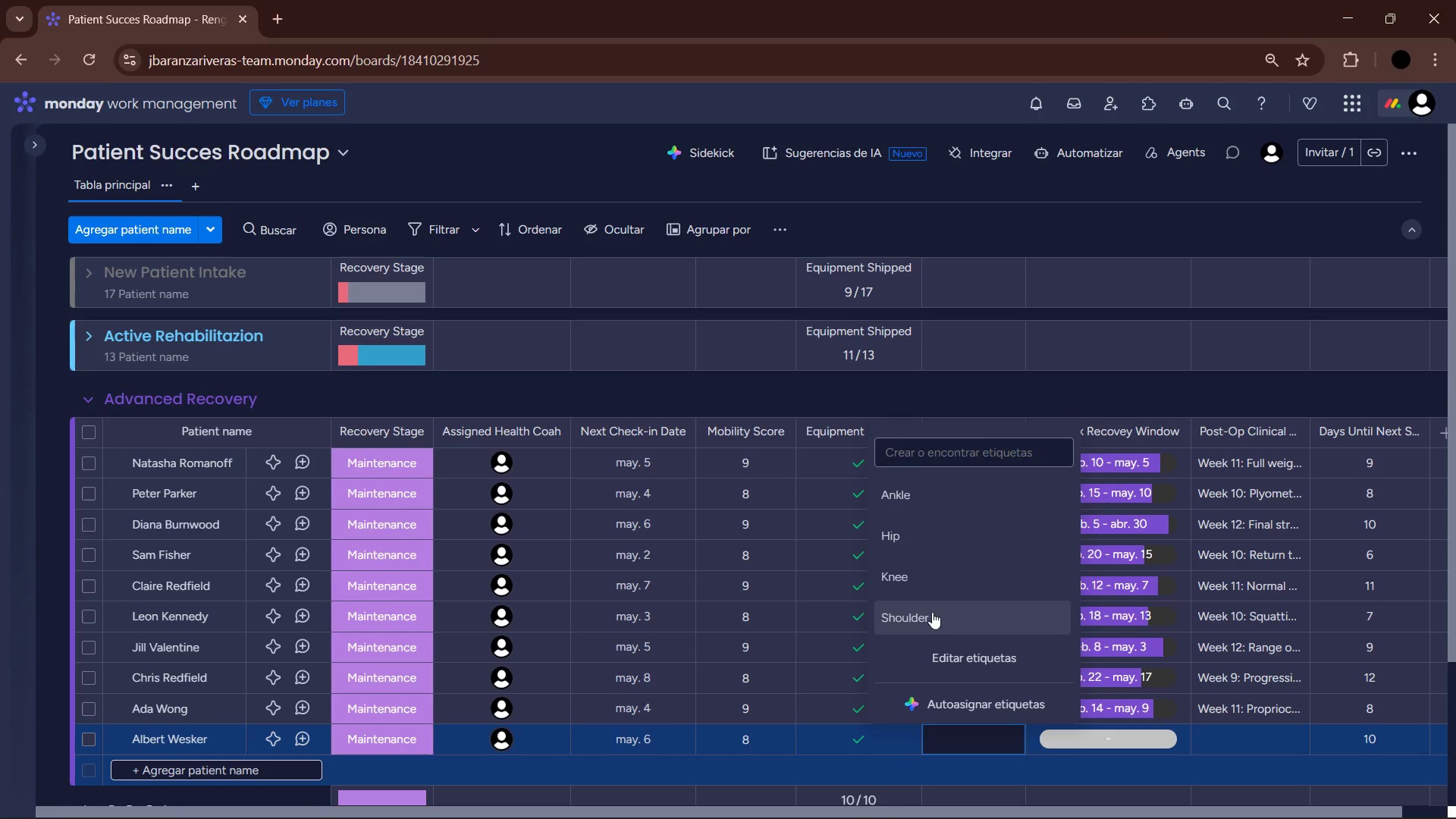 
left_click([1082, 737])
 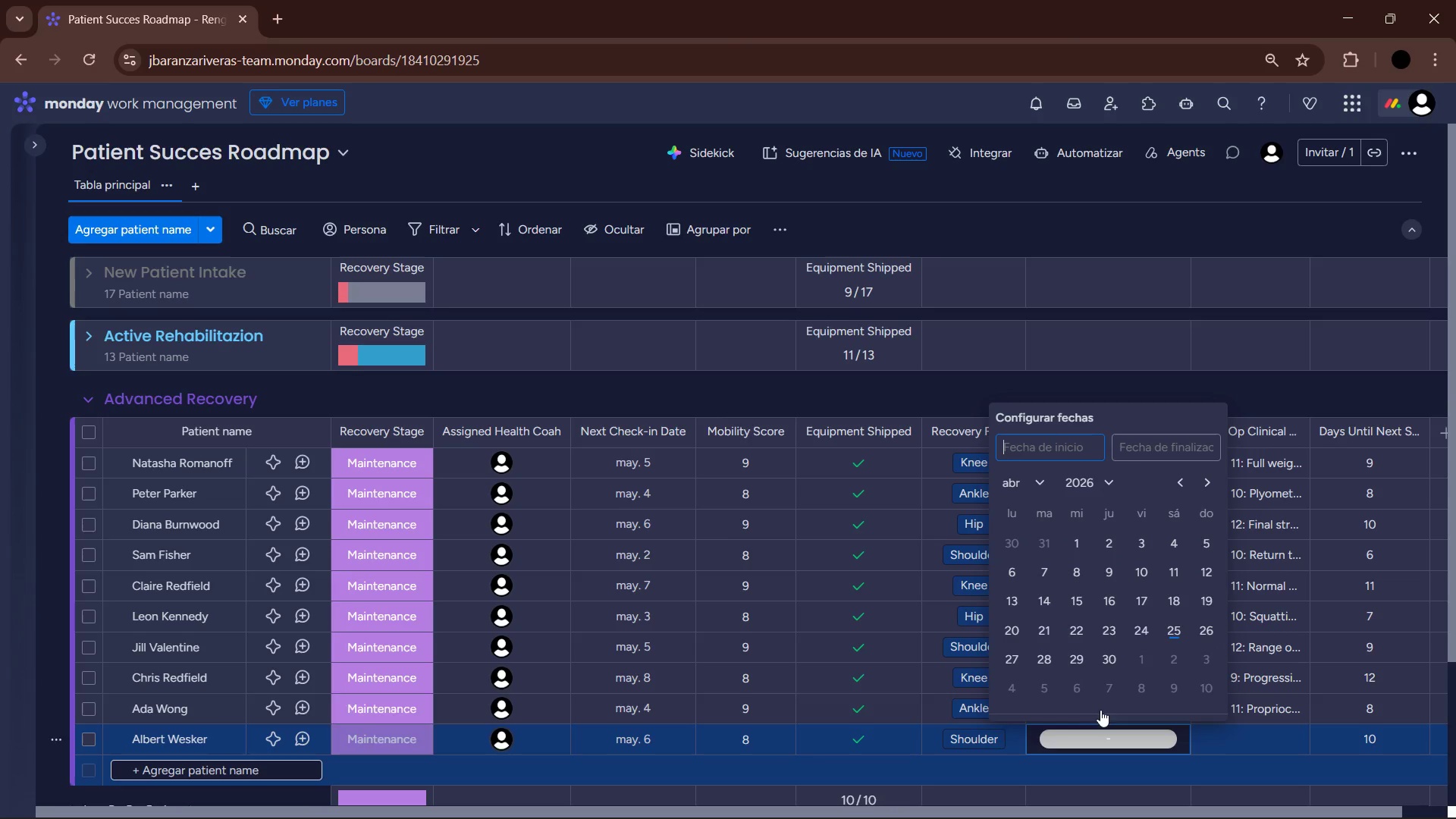 
left_click([1053, 486])
 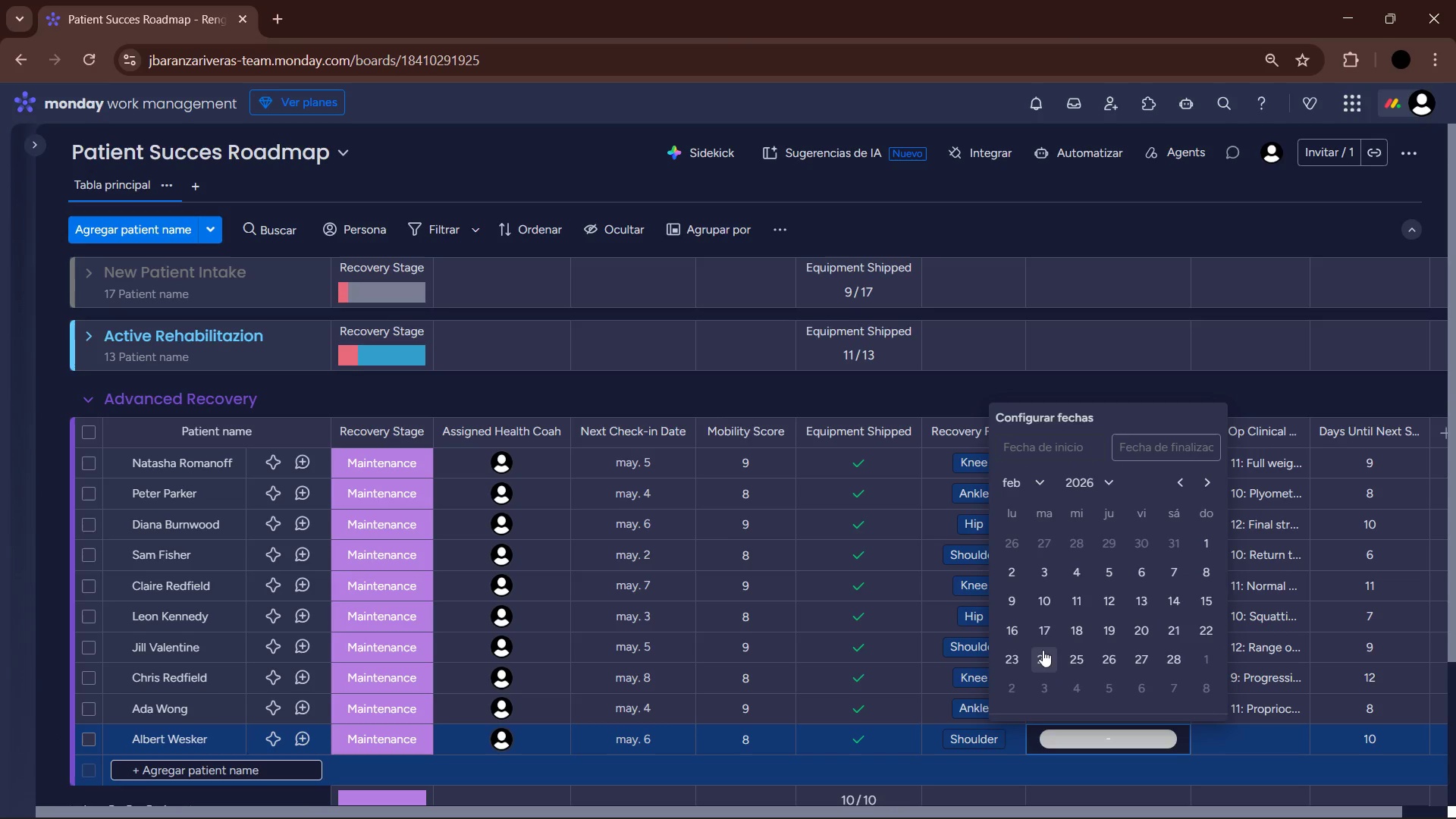 
double_click([1031, 475])
 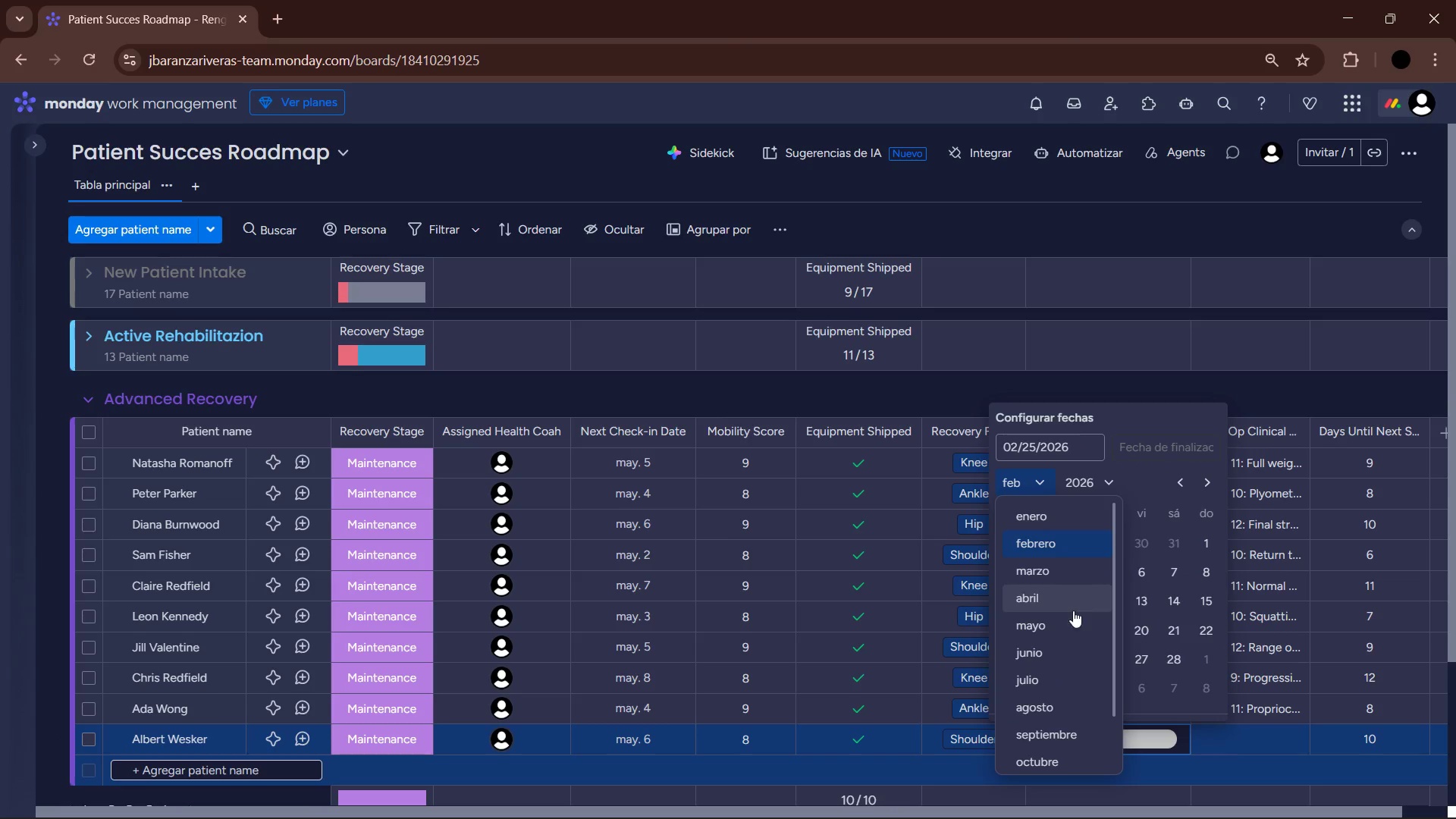 
left_click([1068, 622])
 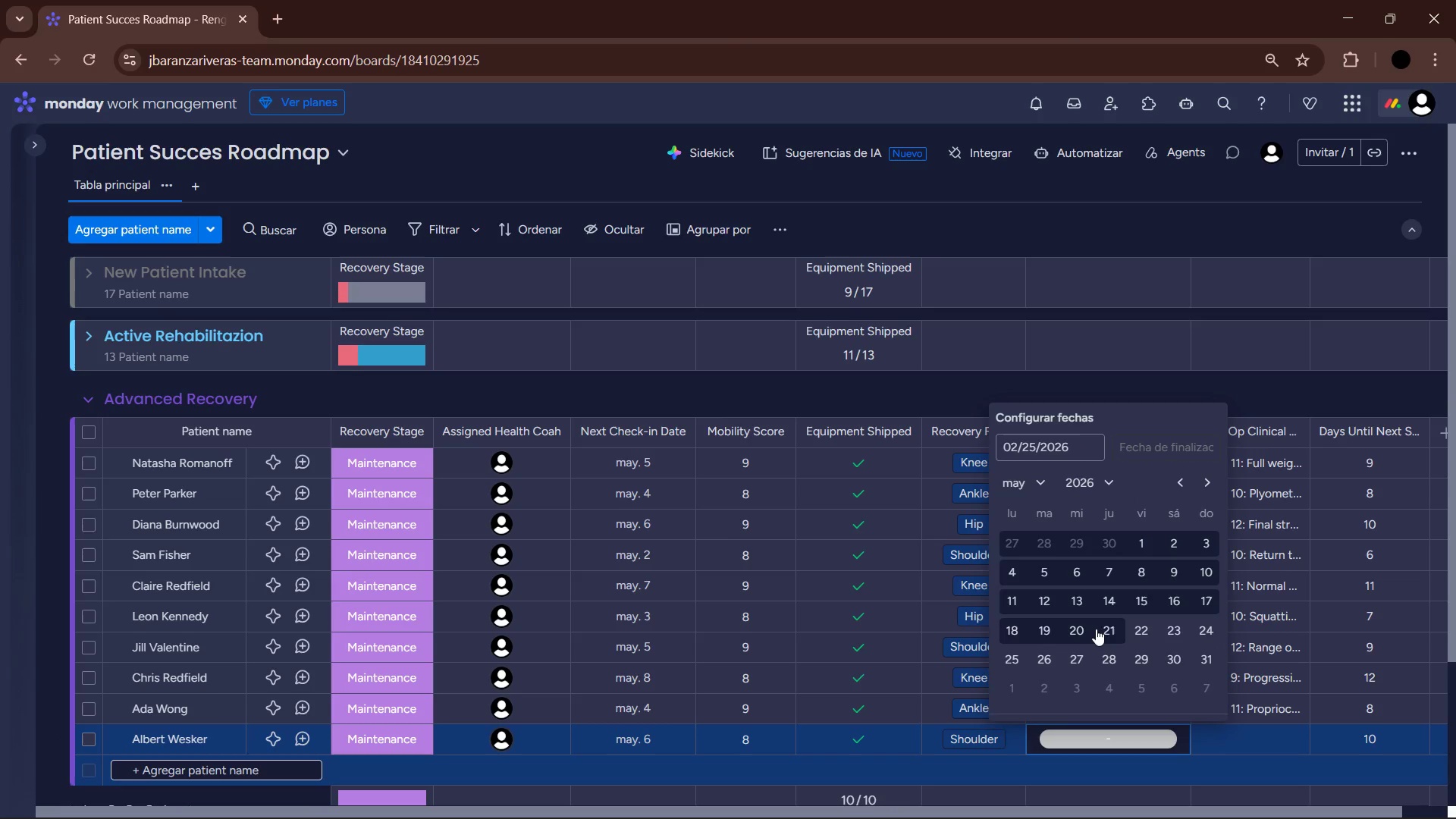 
left_click([1081, 628])
 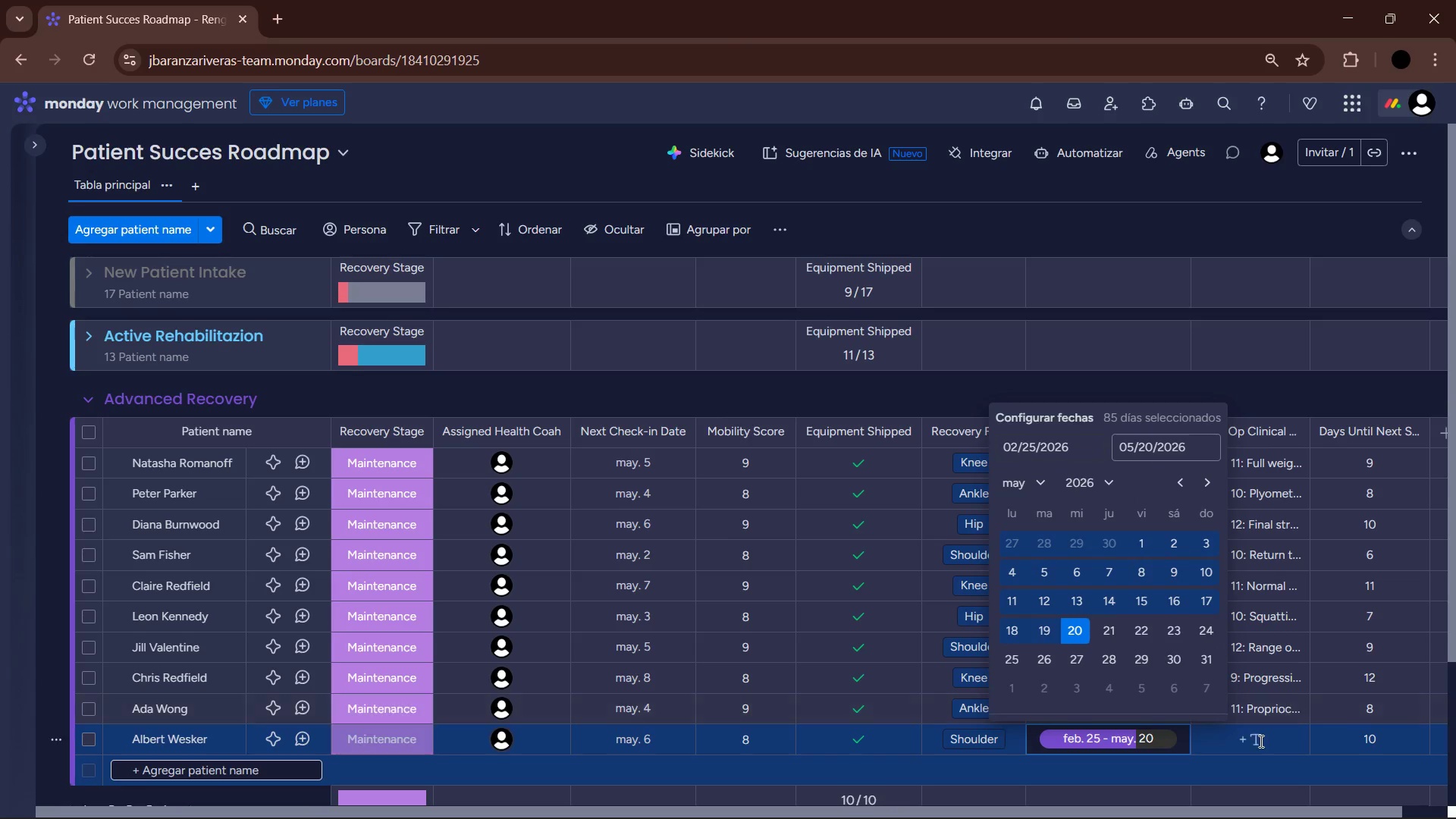 
left_click([1254, 741])
 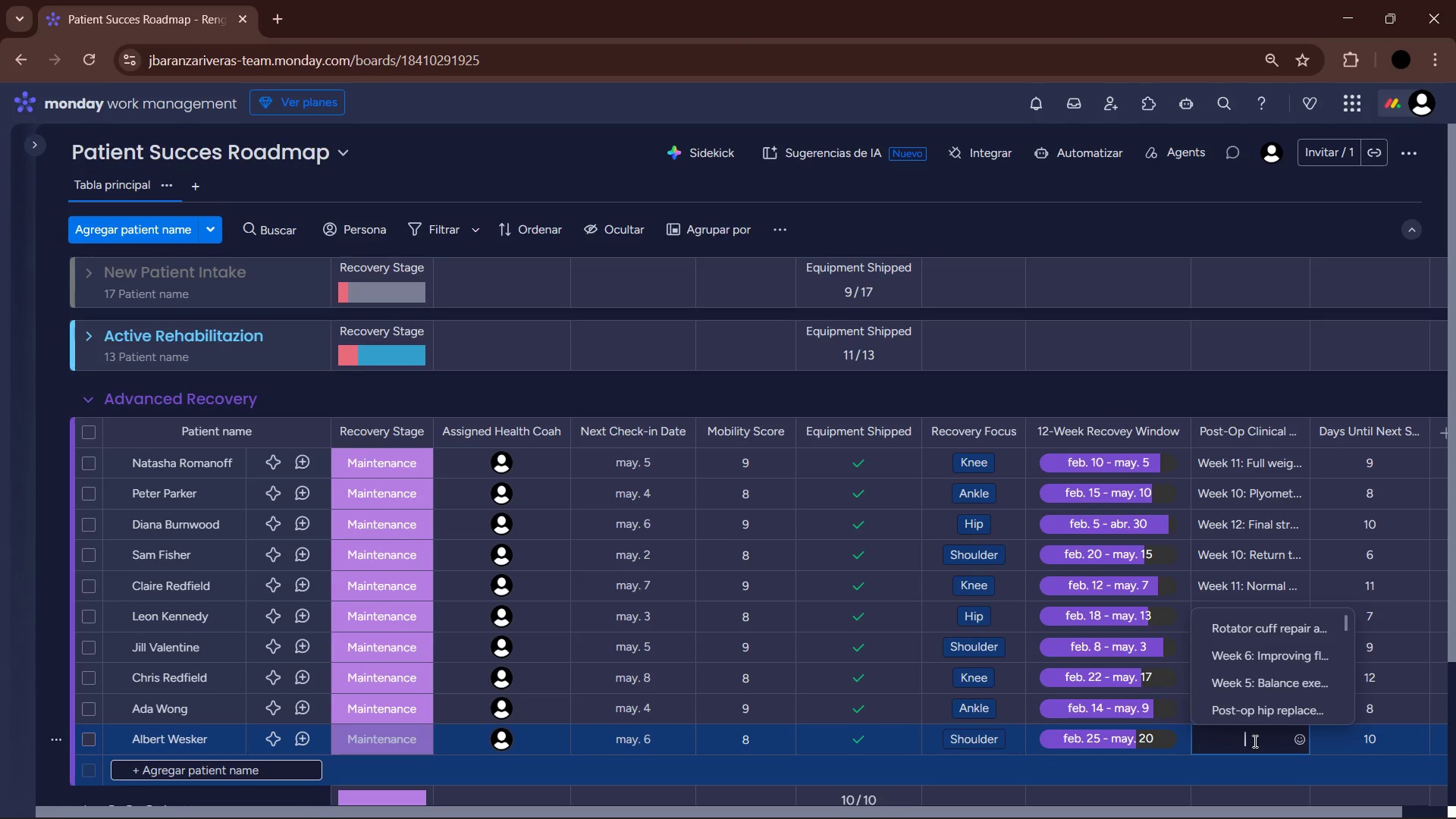 
type(Week 9> Scapular stabillt)
key(Backspace)
type(ity improved)
 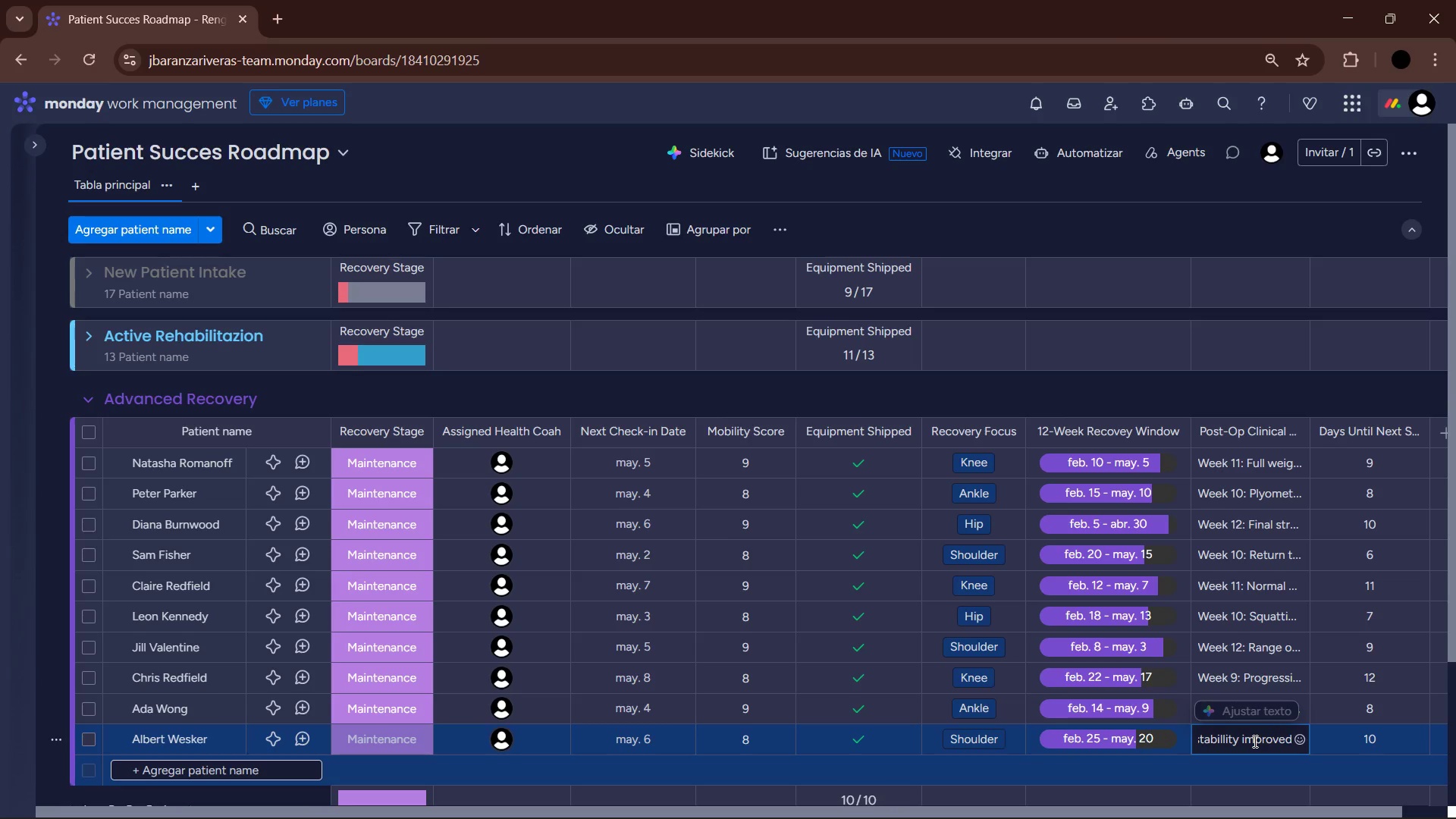 
left_click([1199, 410])
 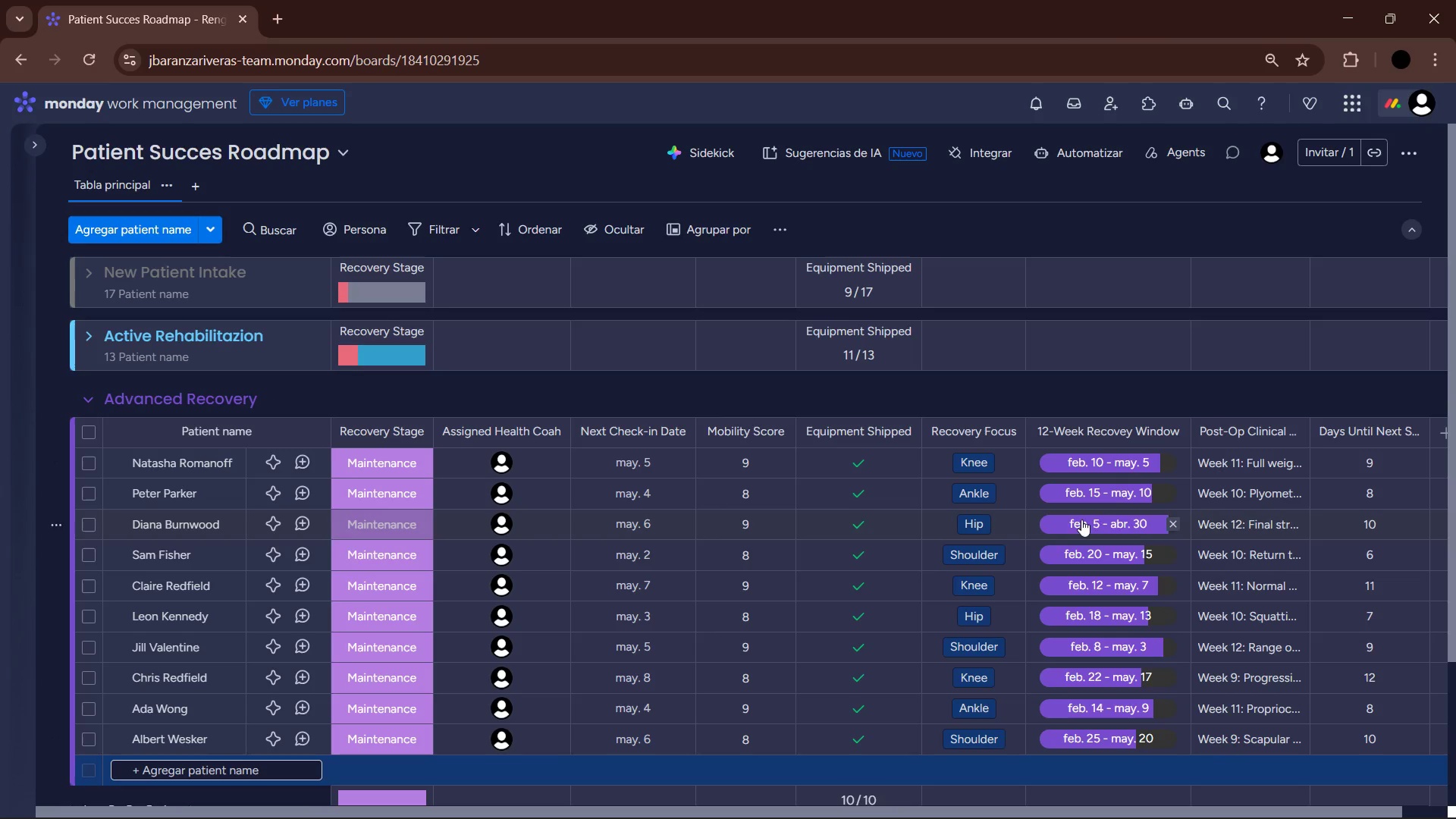 
scroll: coordinate [600, 657], scroll_direction: down, amount: 2.0
 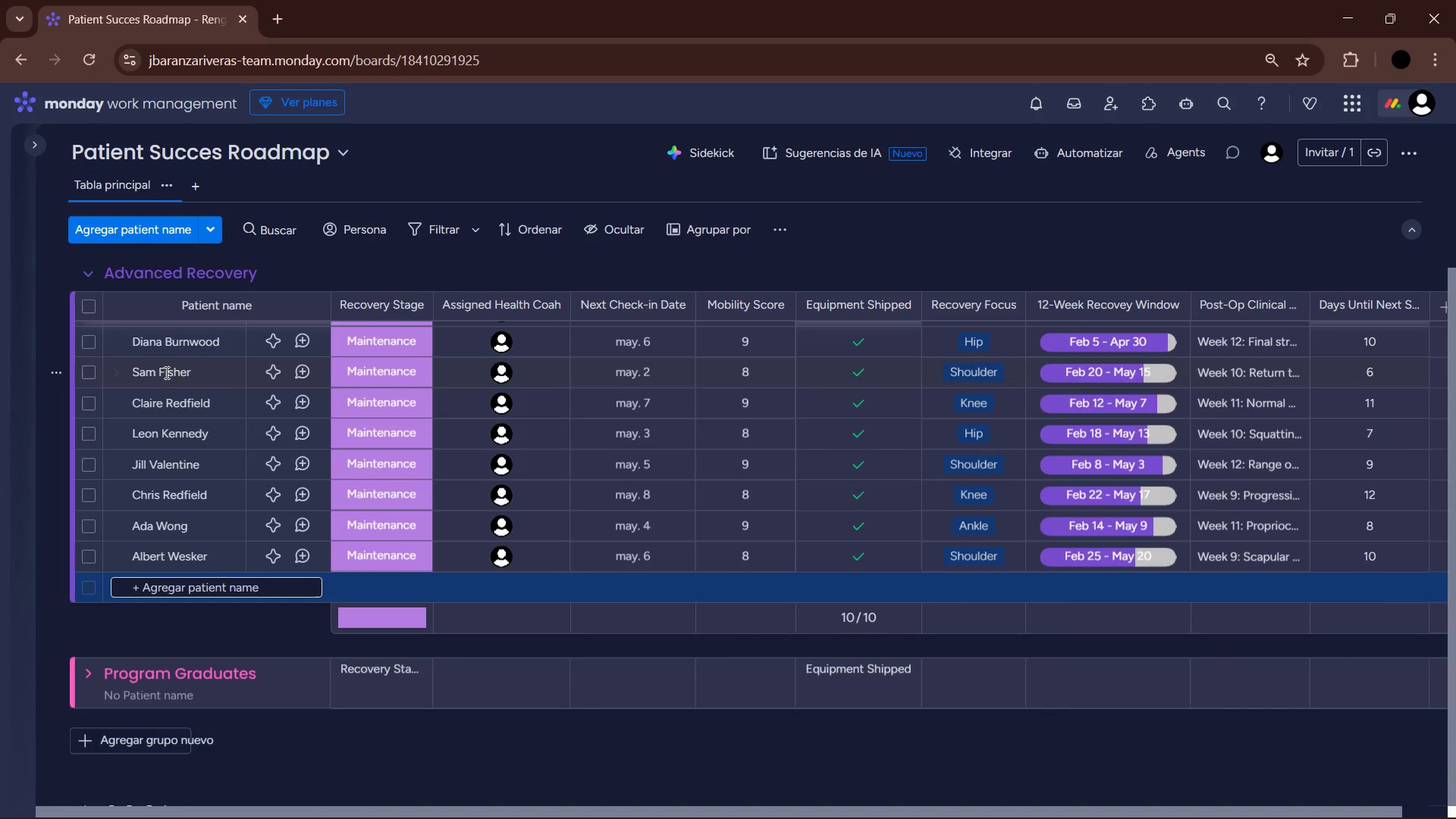 
scroll: coordinate [155, 346], scroll_direction: up, amount: 1.0
 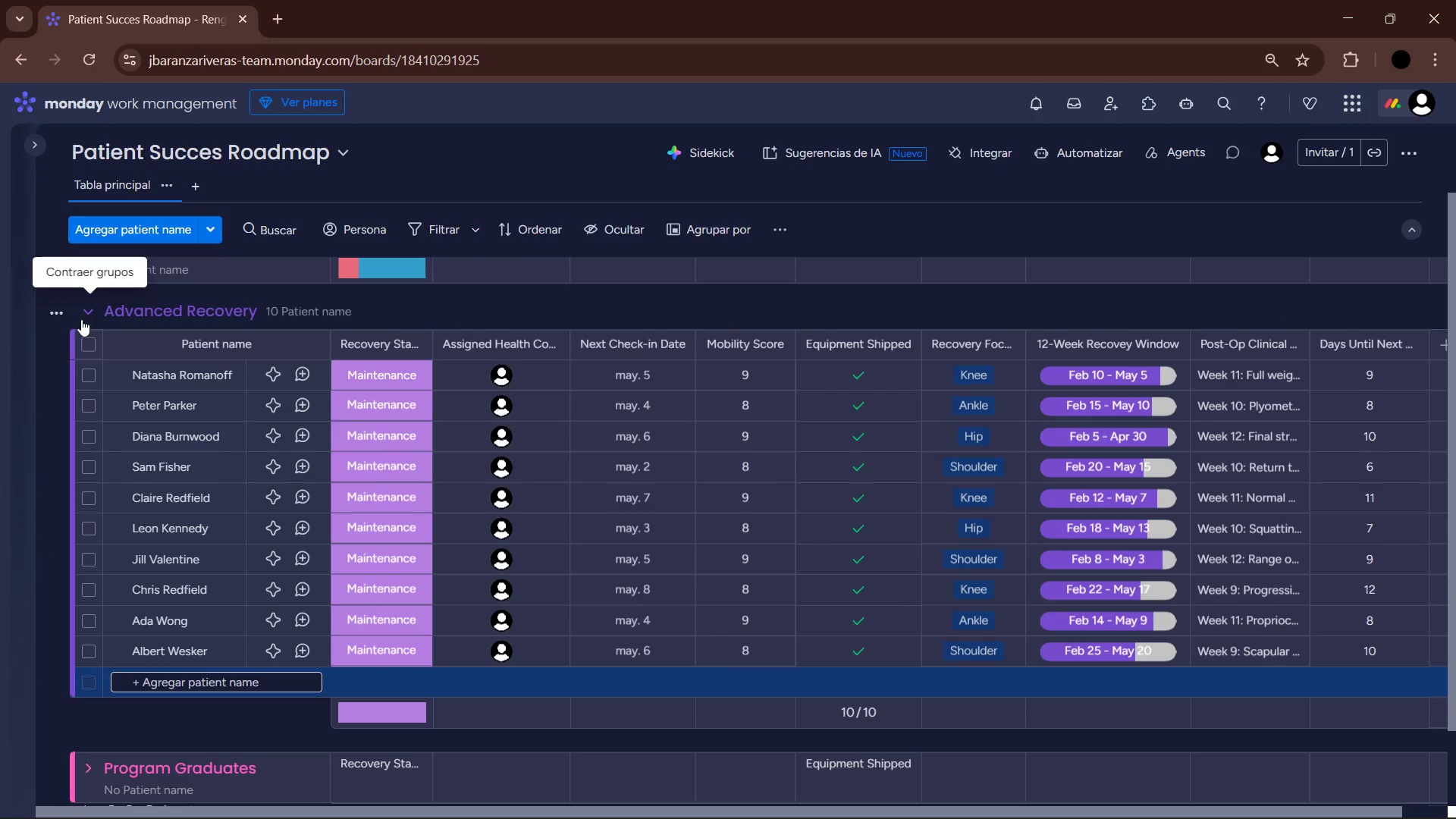 
left_click([89, 314])
 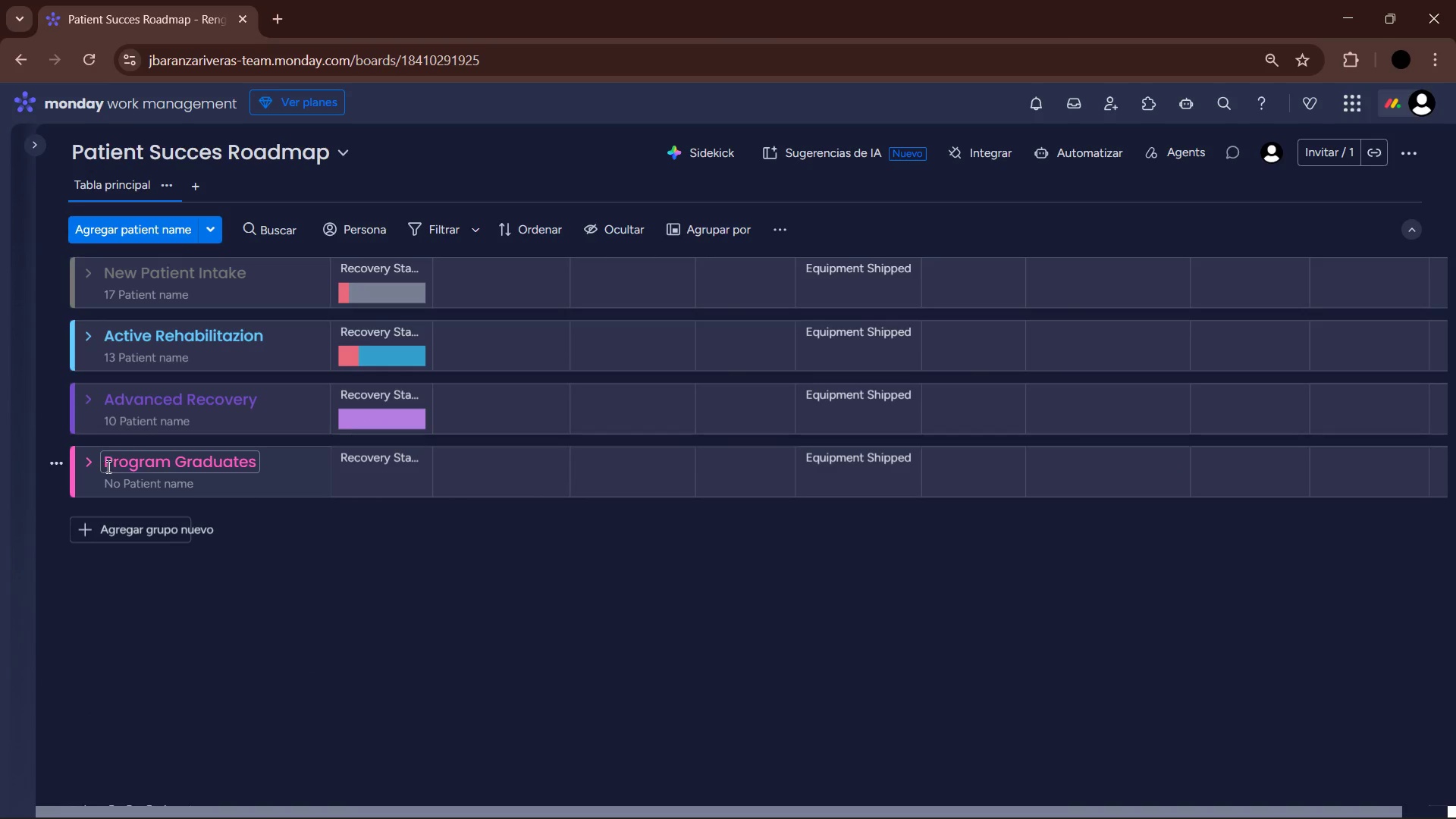 
left_click([84, 464])
 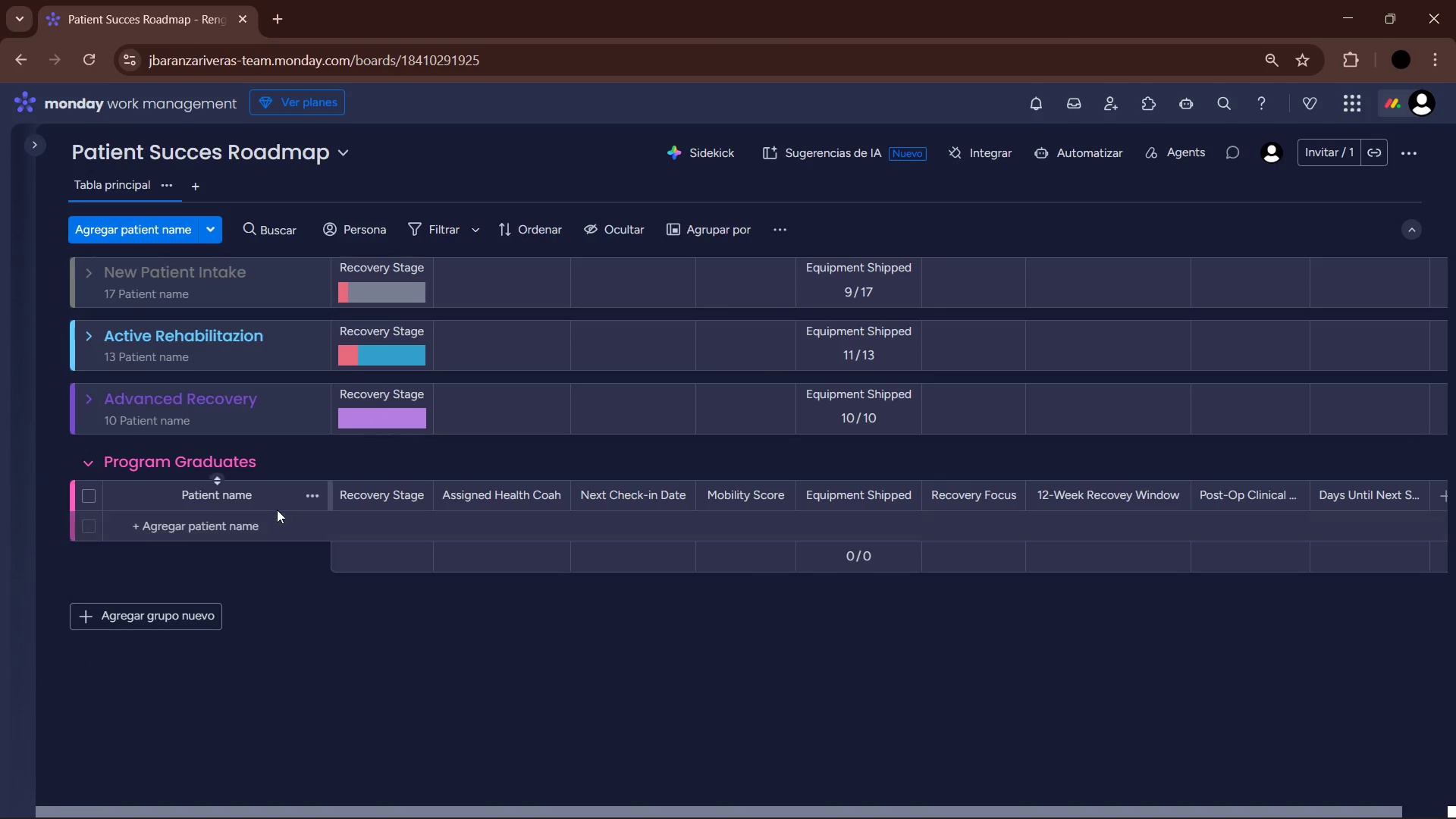 
left_click([281, 530])
 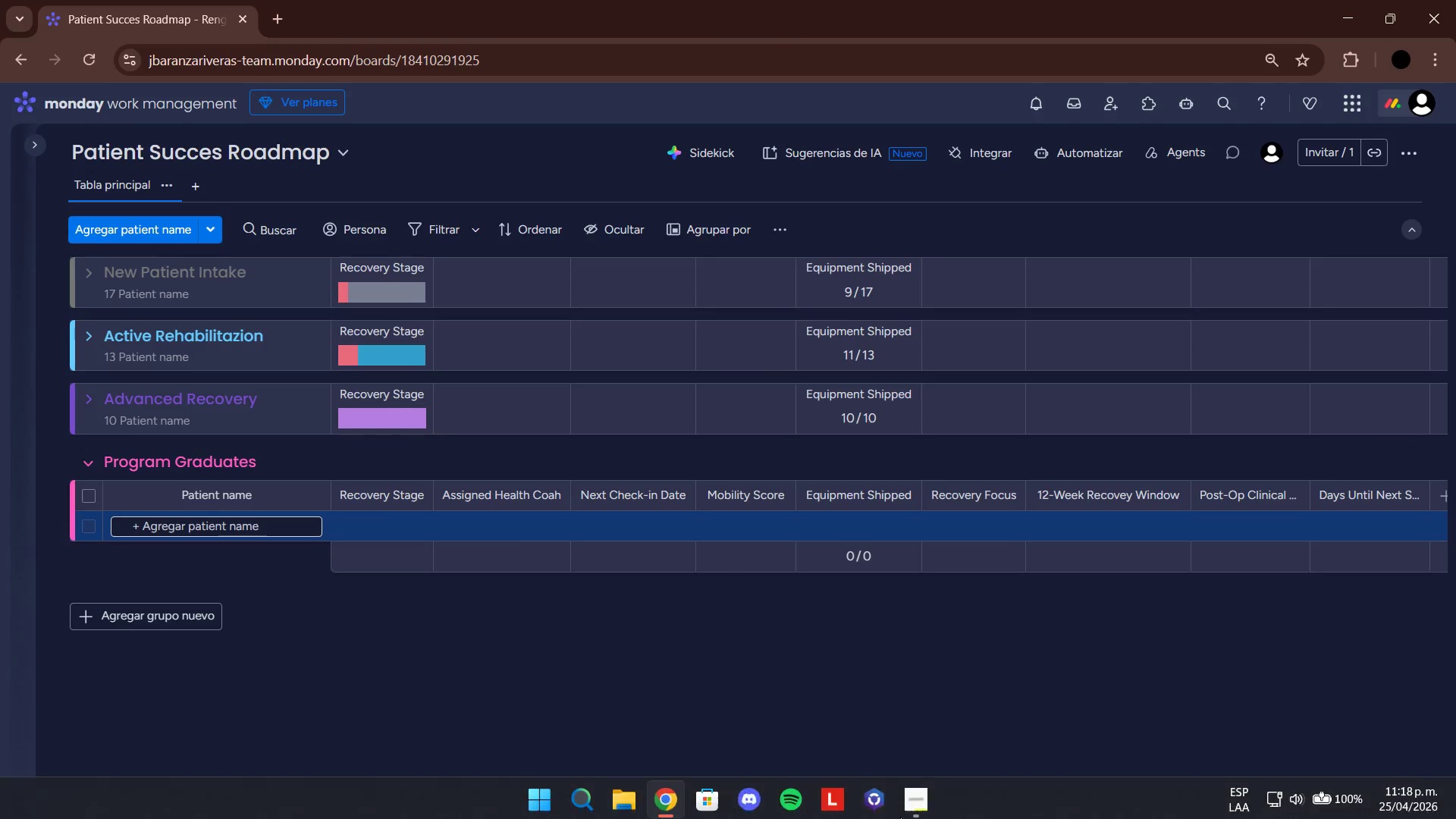 
left_click([924, 805])